 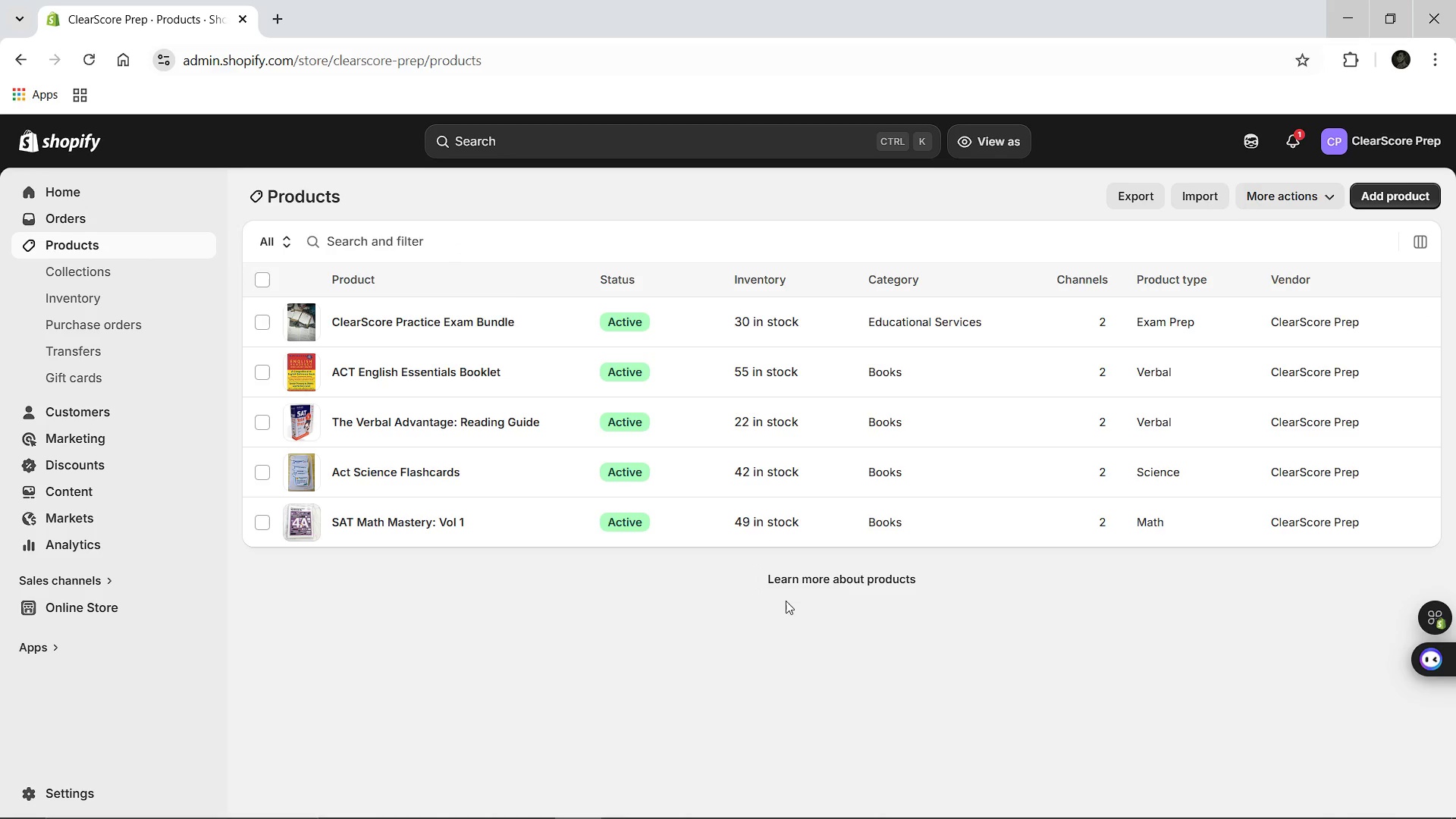 
left_click([435, 527])
 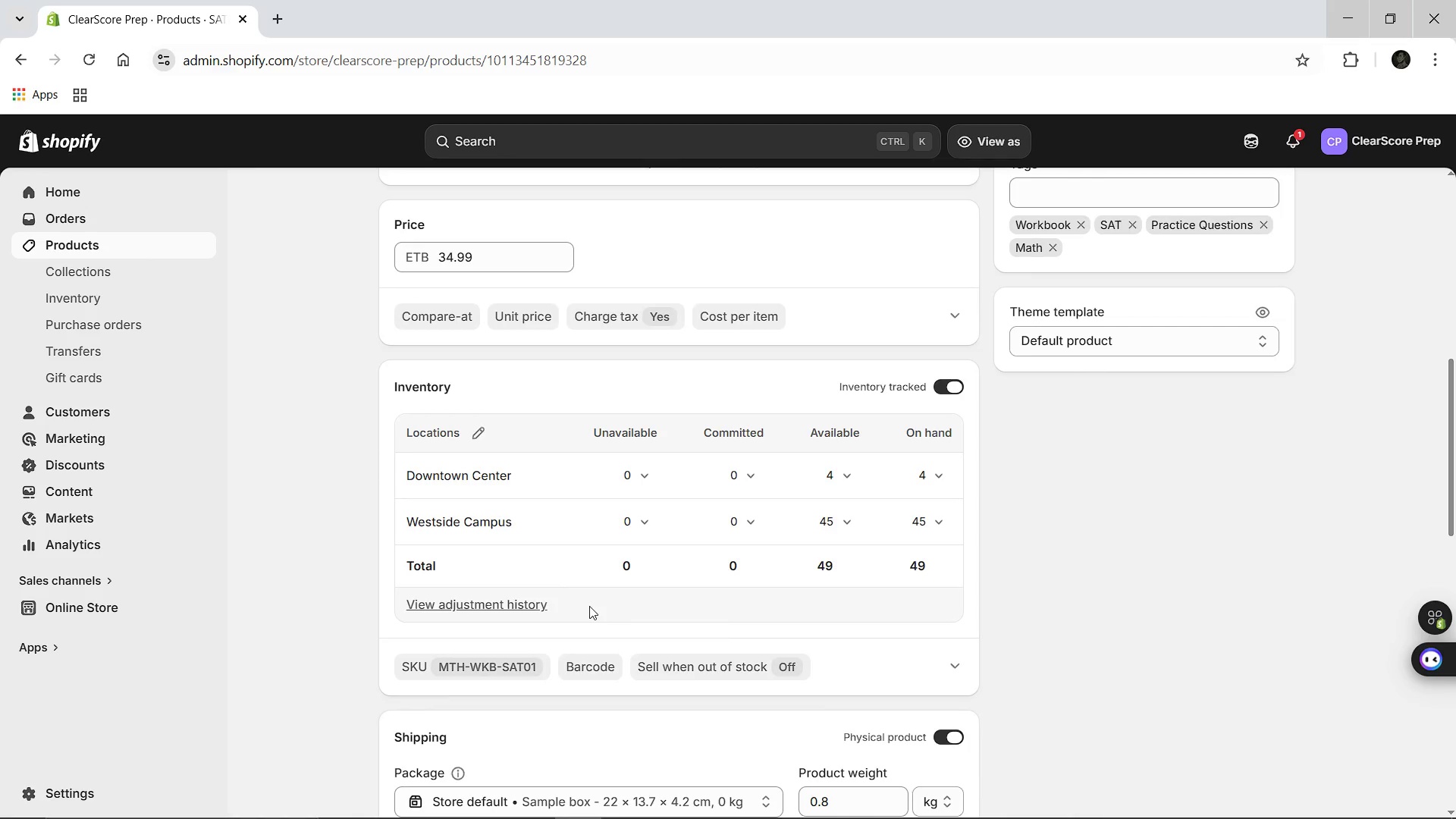 
wait(21.53)
 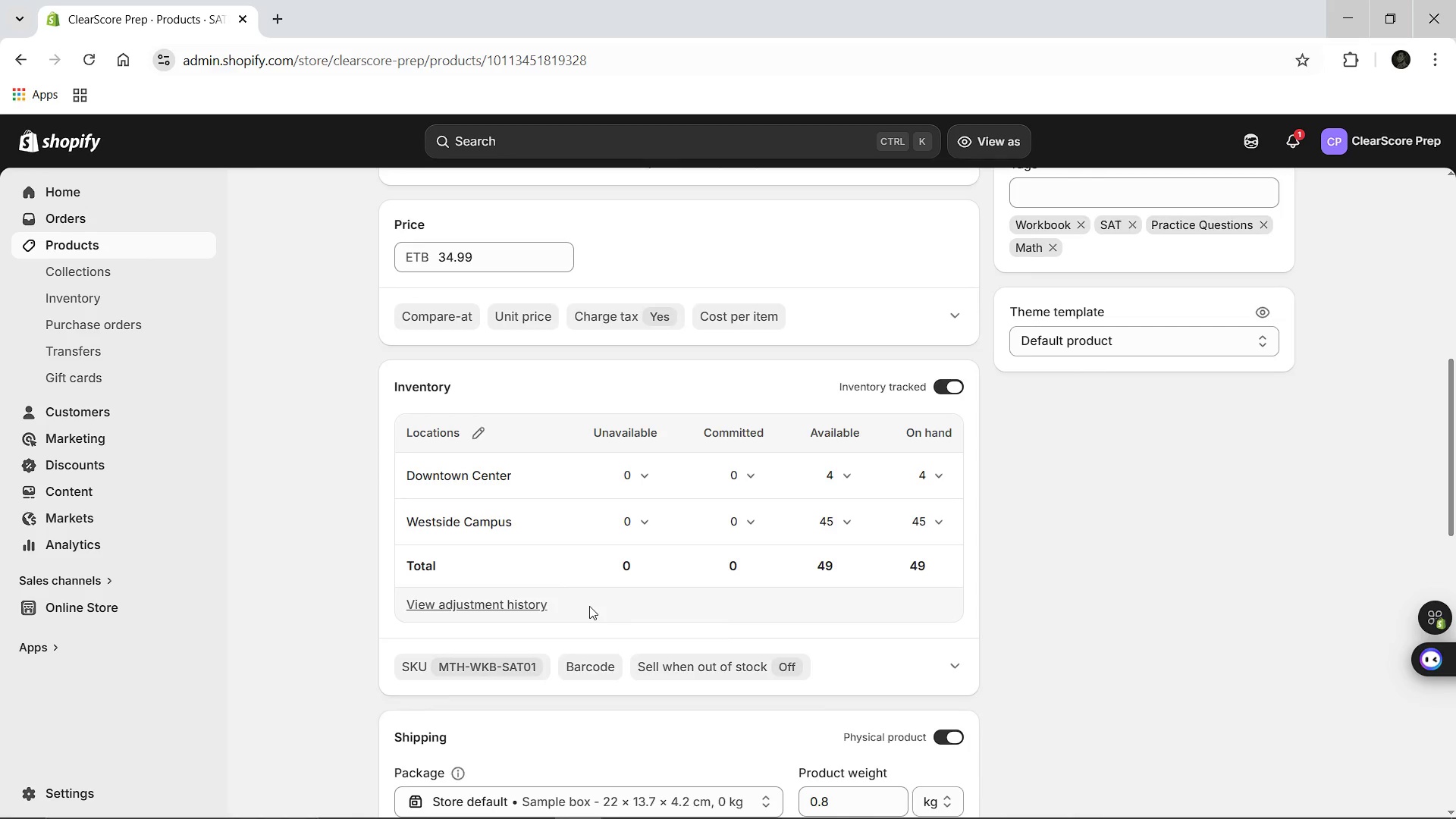 
left_click([396, 196])
 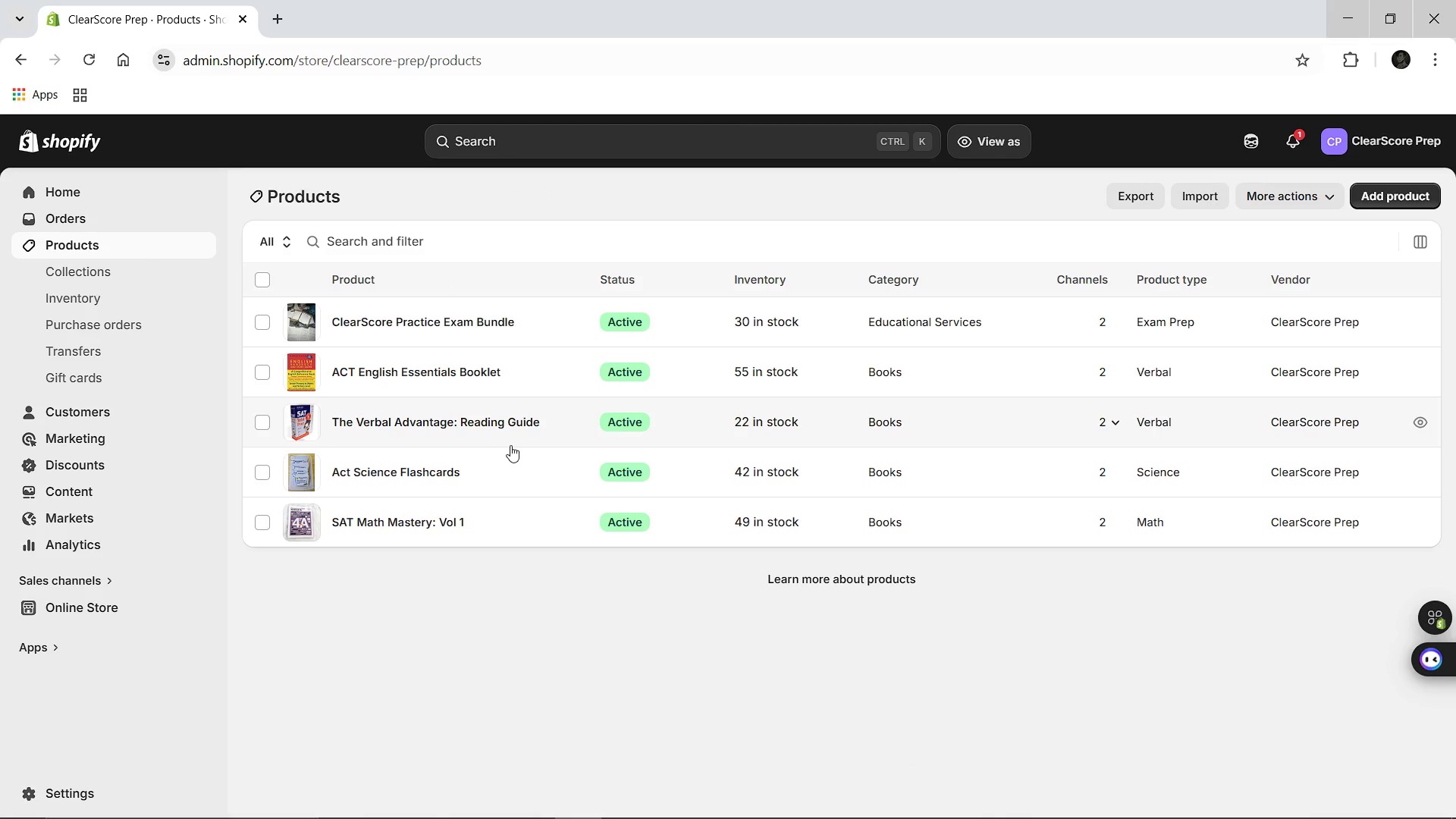 
left_click([434, 469])
 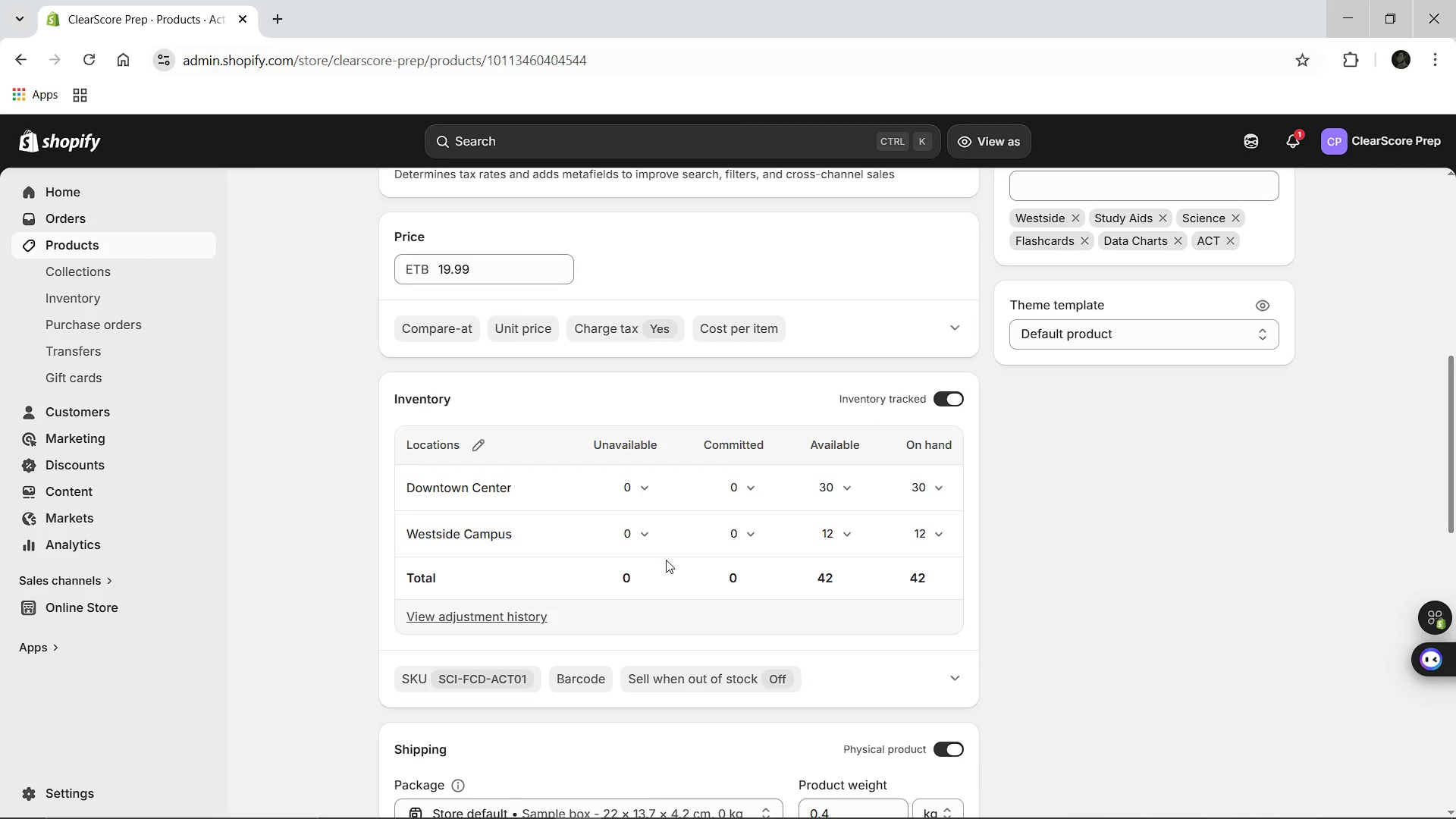 
wait(18.19)
 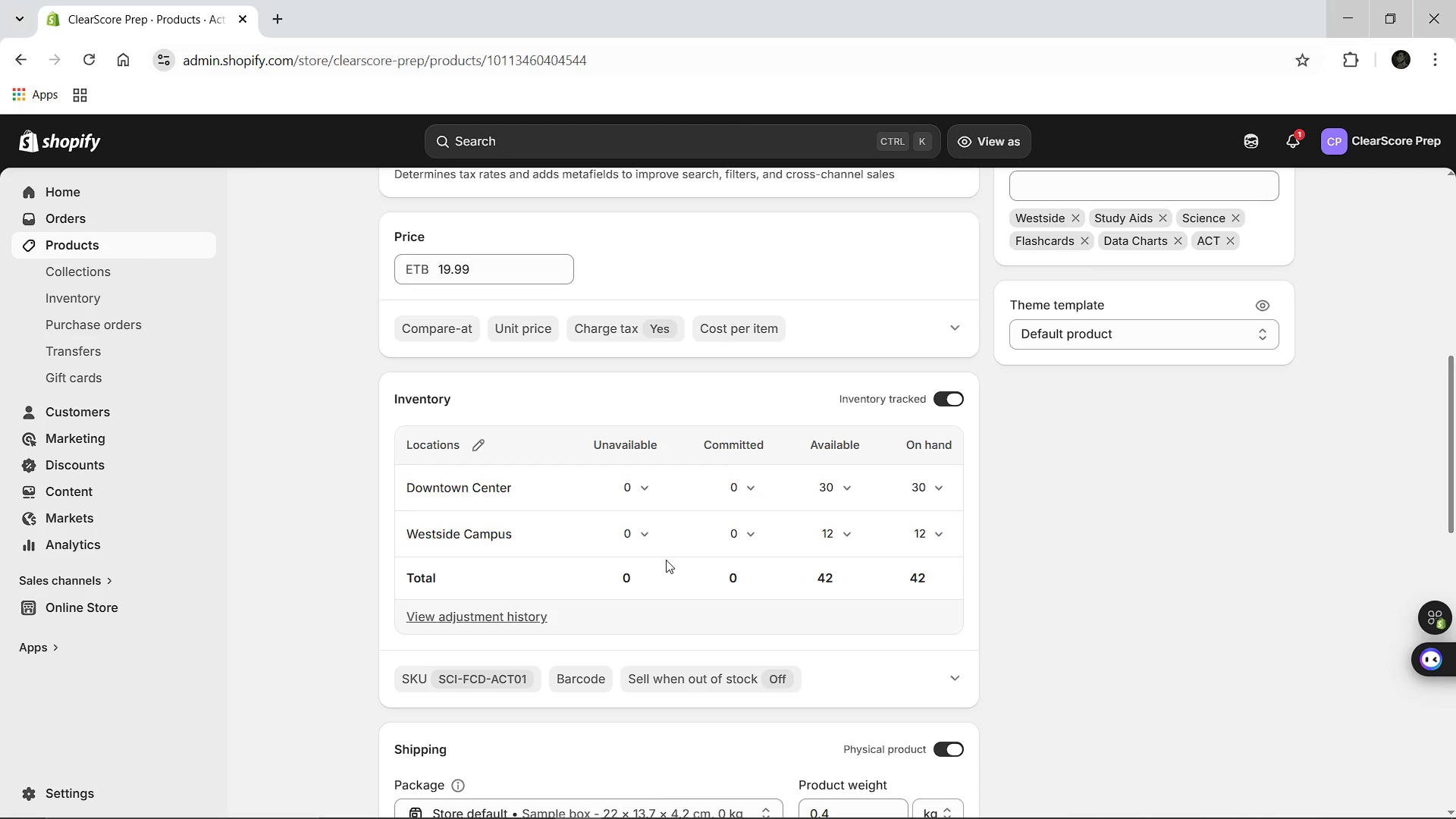 
left_click([393, 195])
 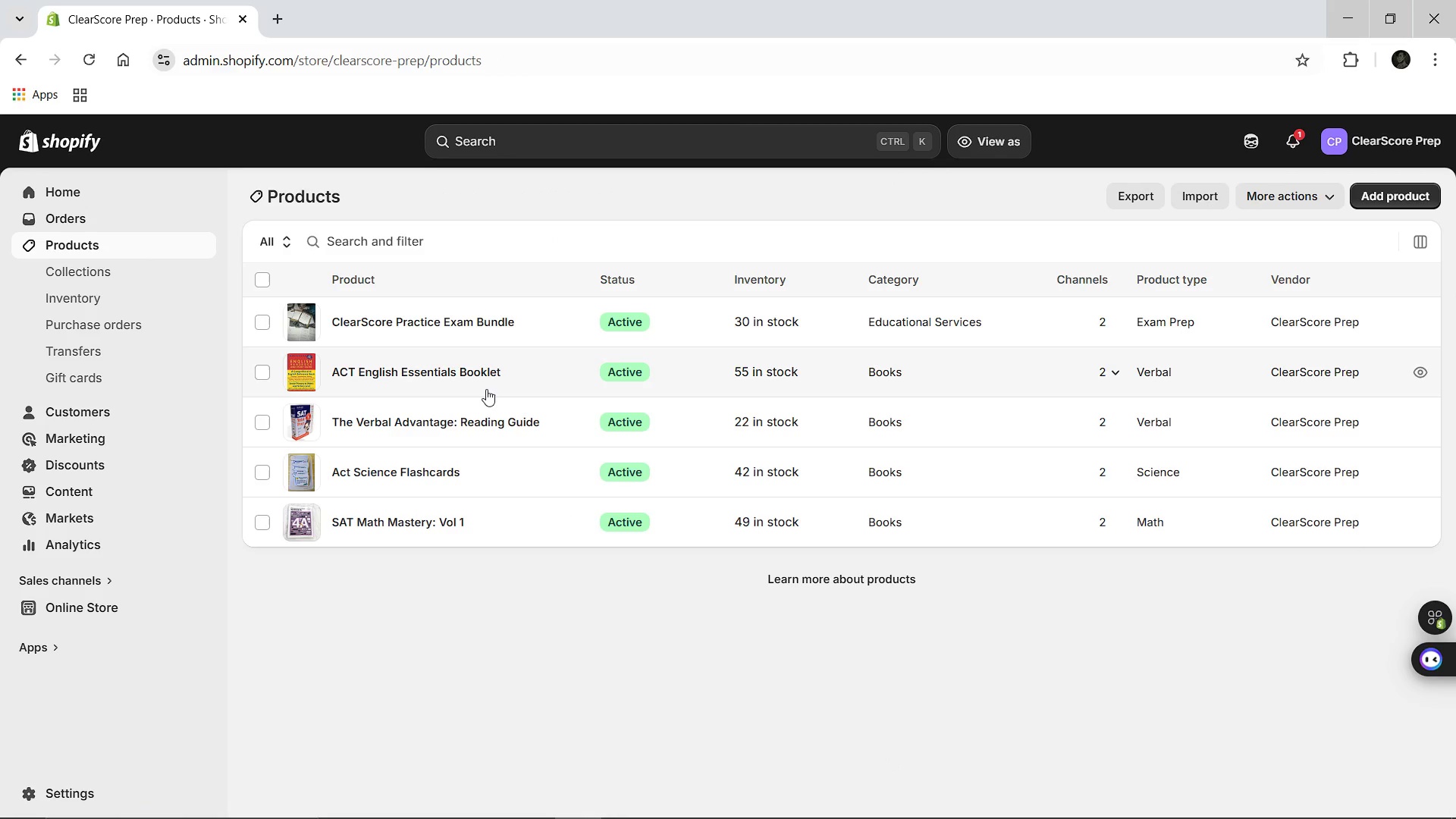 
left_click([400, 417])
 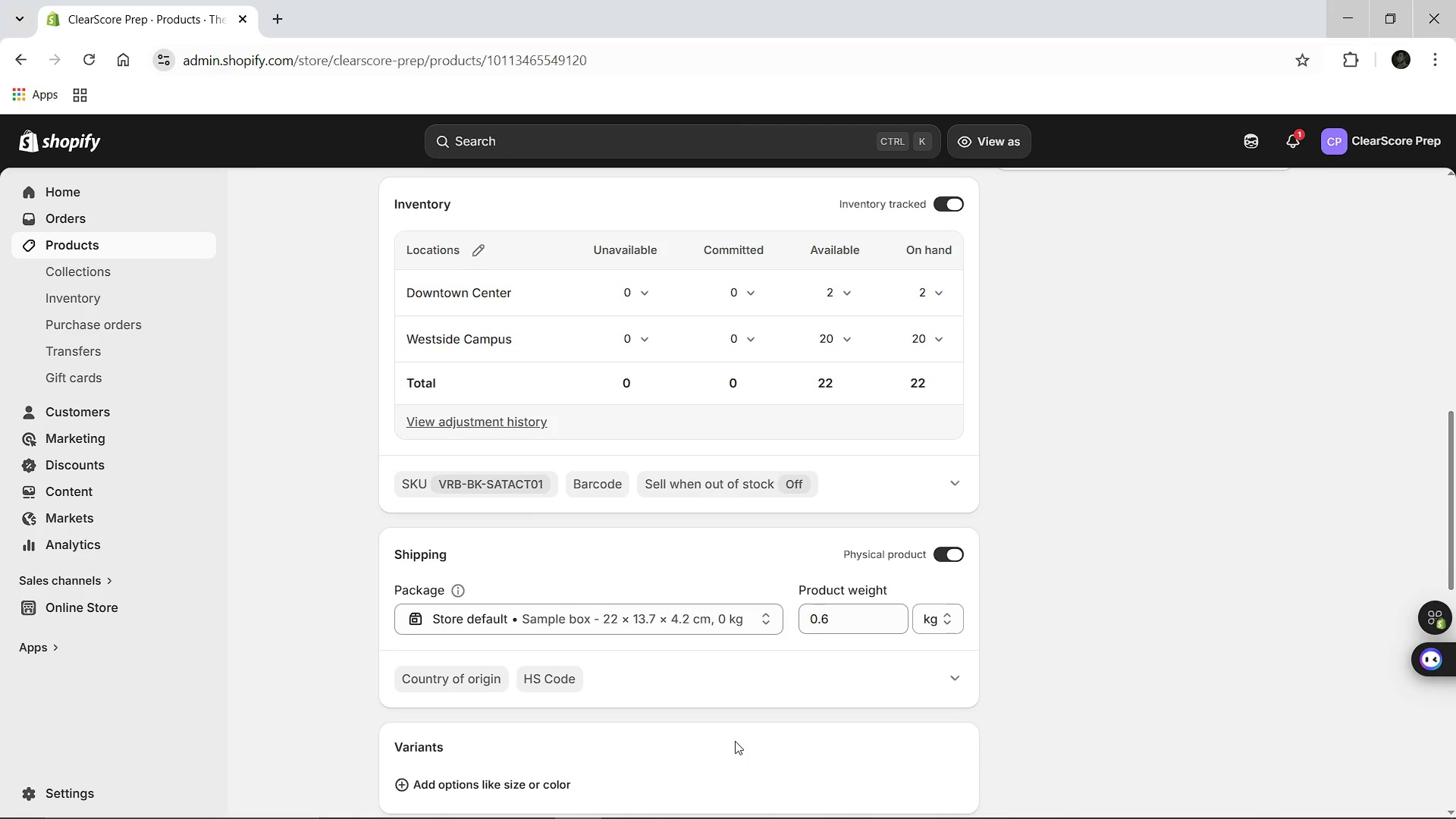 
wait(24.47)
 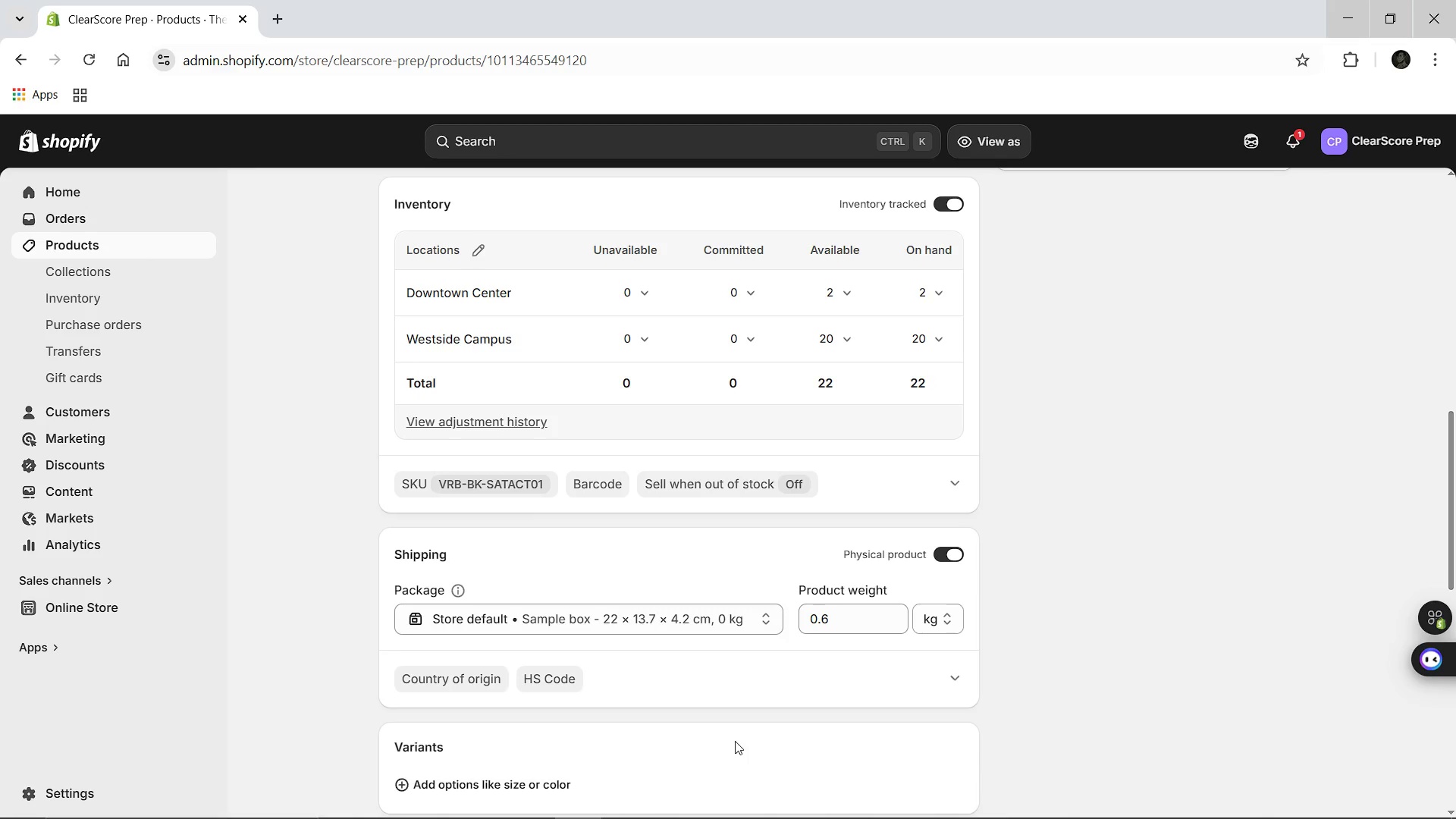 
left_click([388, 199])
 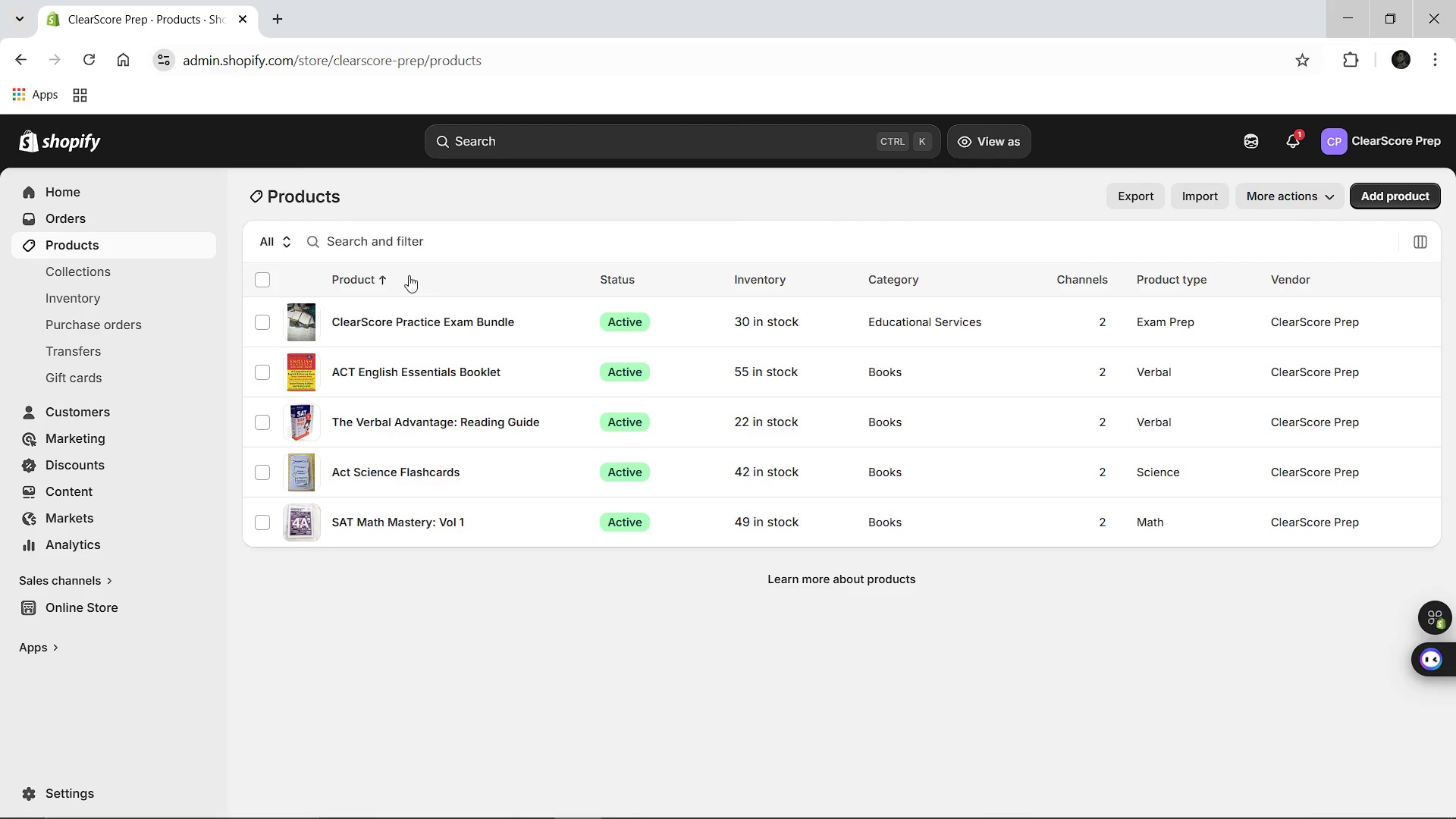 
left_click([430, 378])
 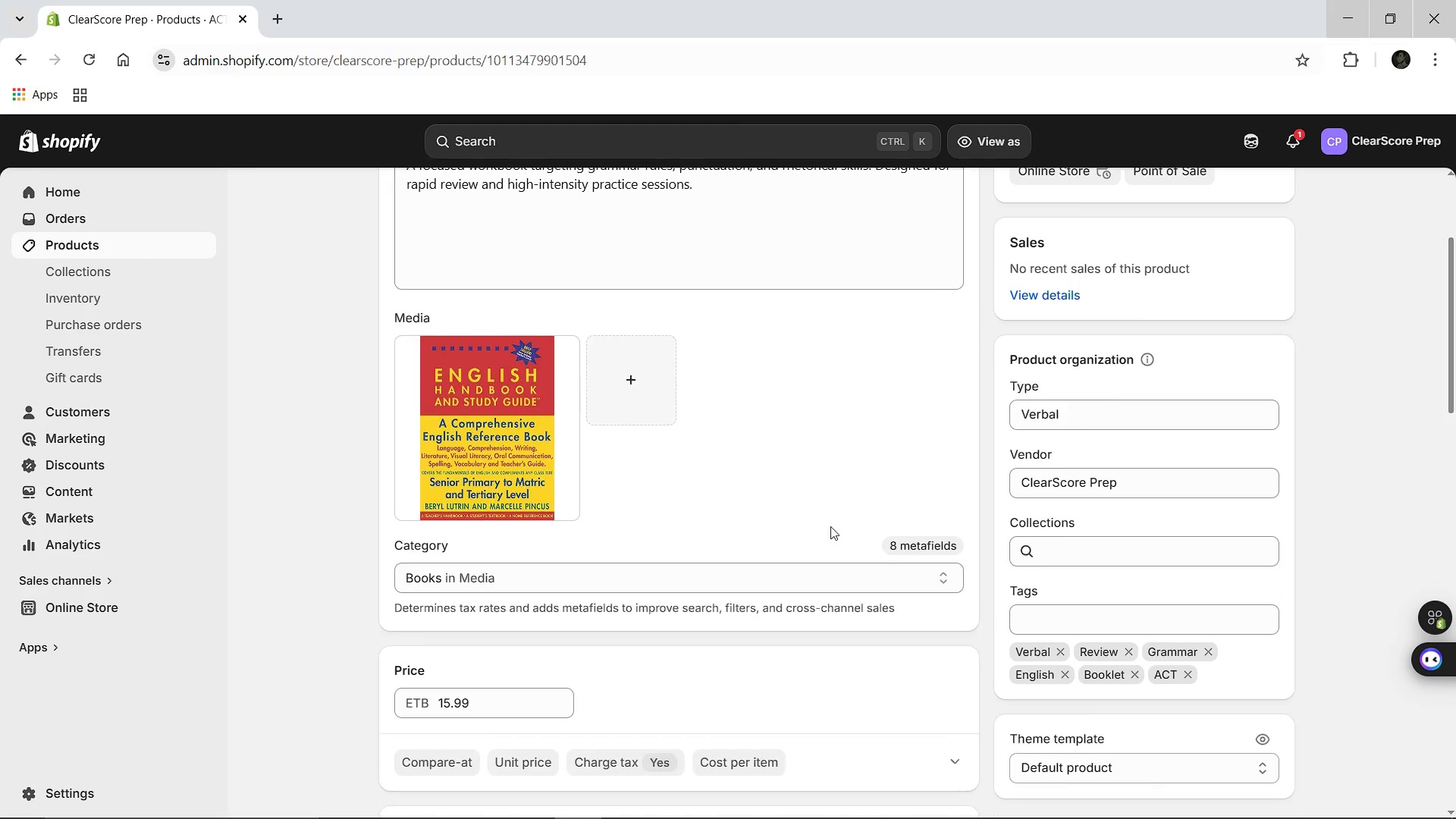 
wait(9.91)
 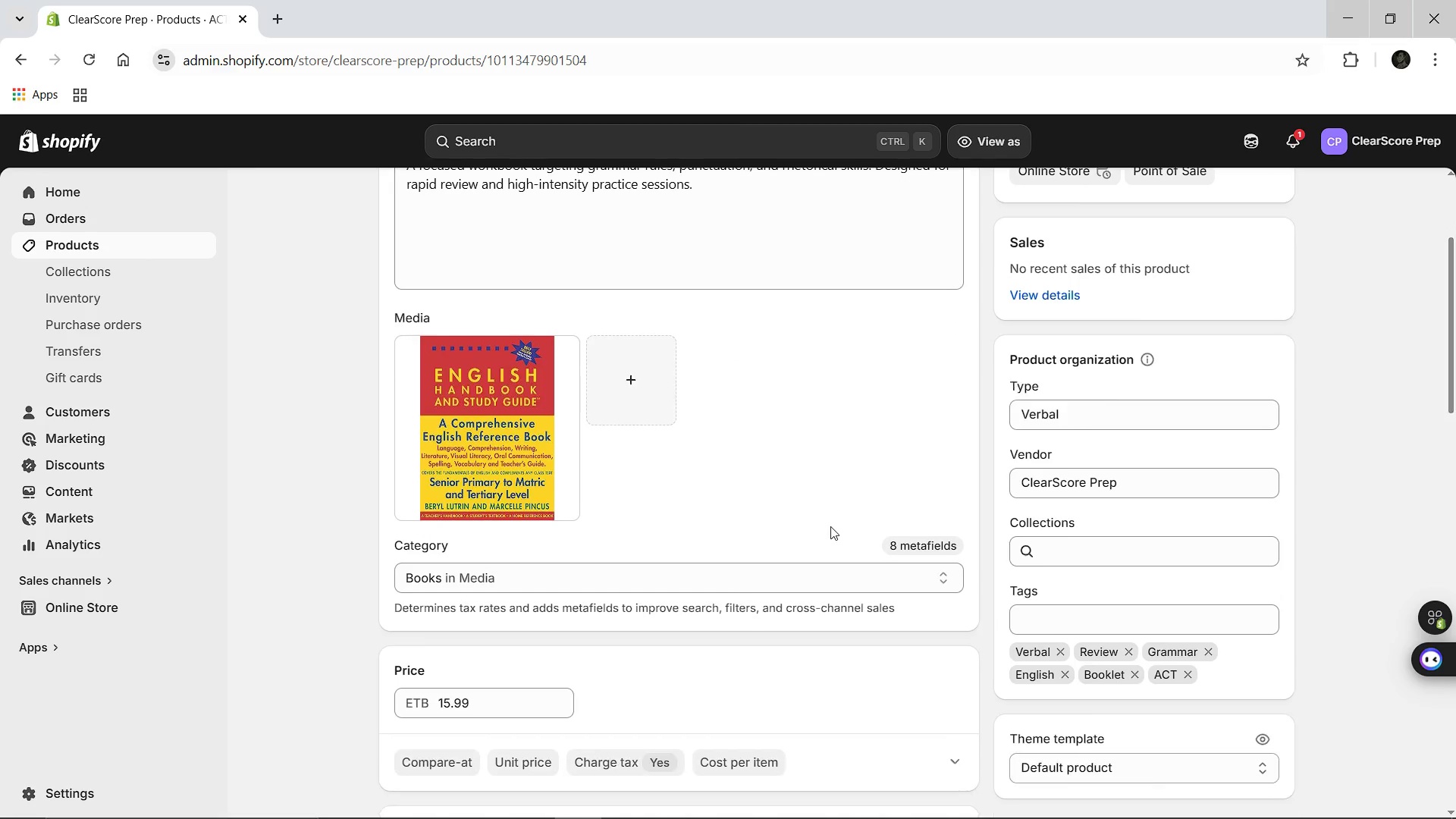 
left_click([392, 196])
 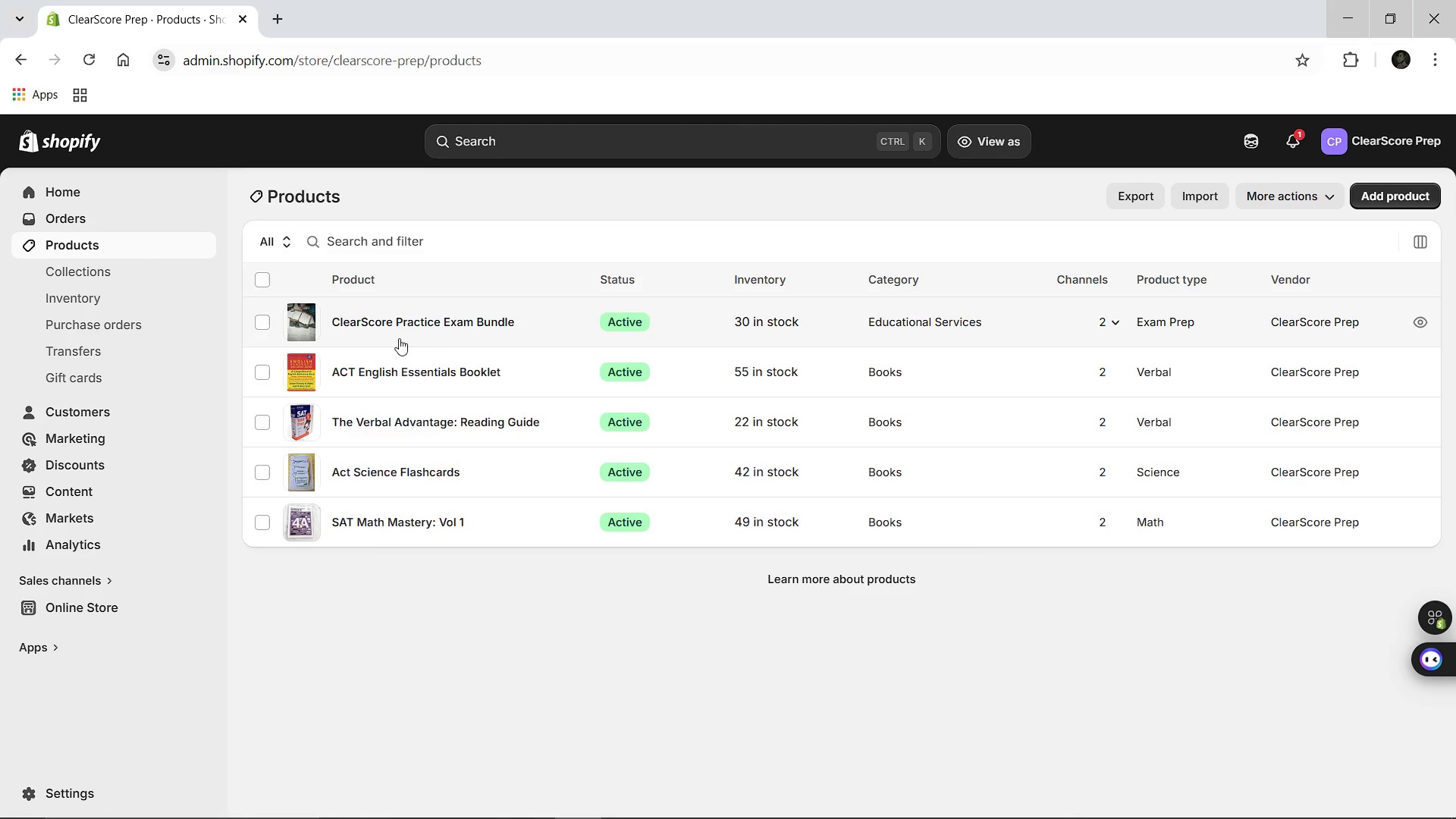 
left_click([402, 326])
 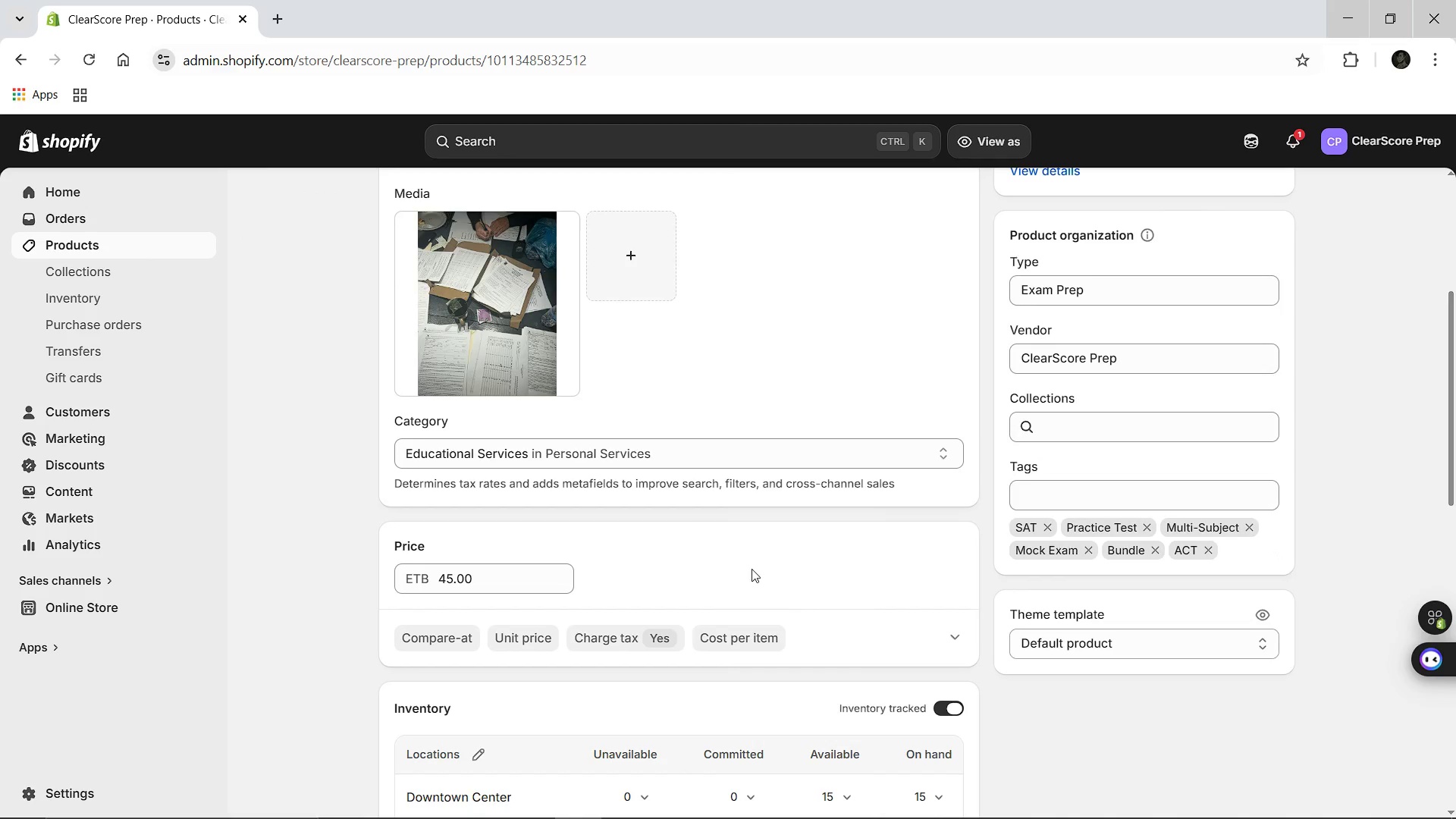 
wait(10.28)
 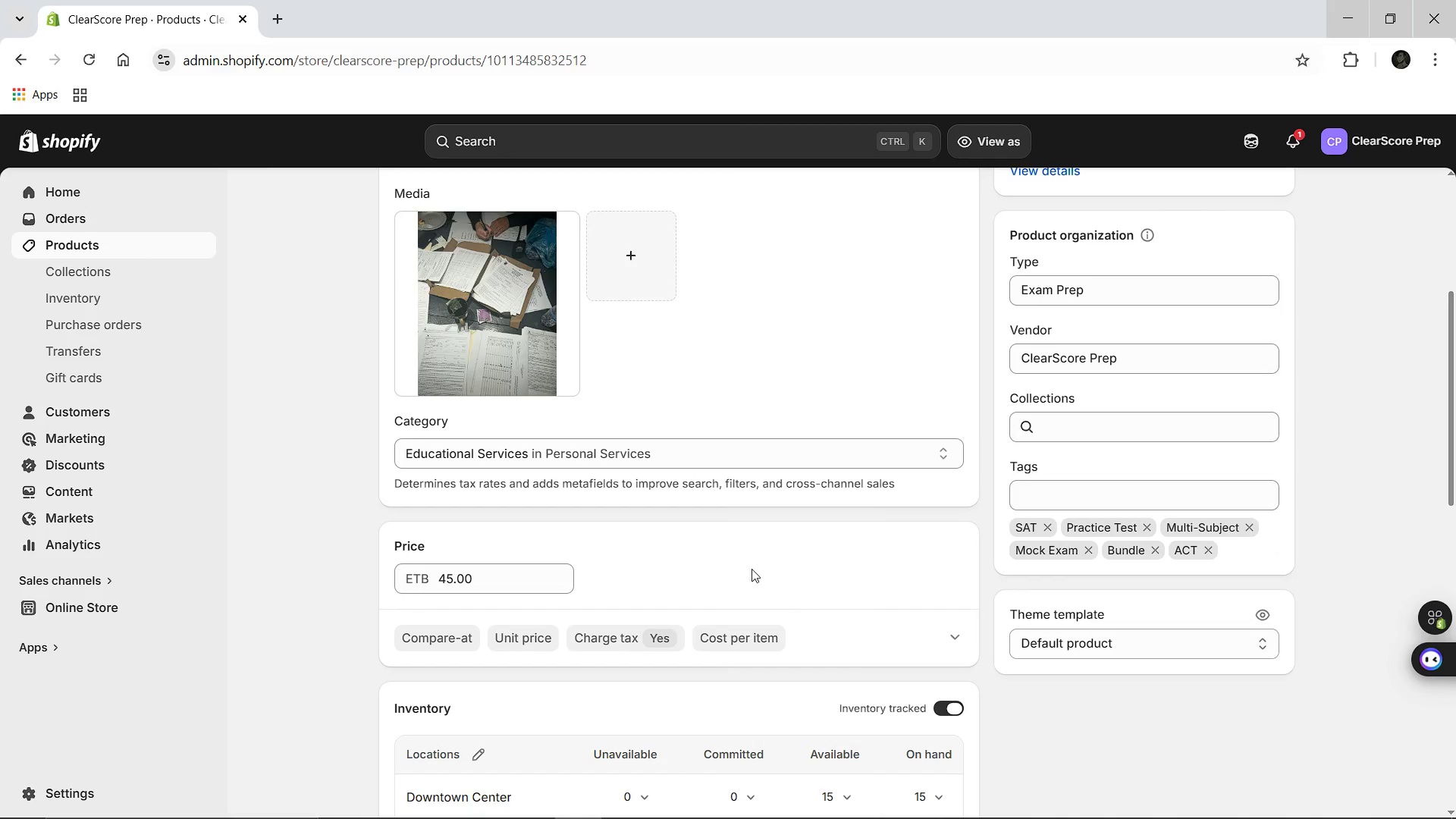 
left_click([831, 647])
 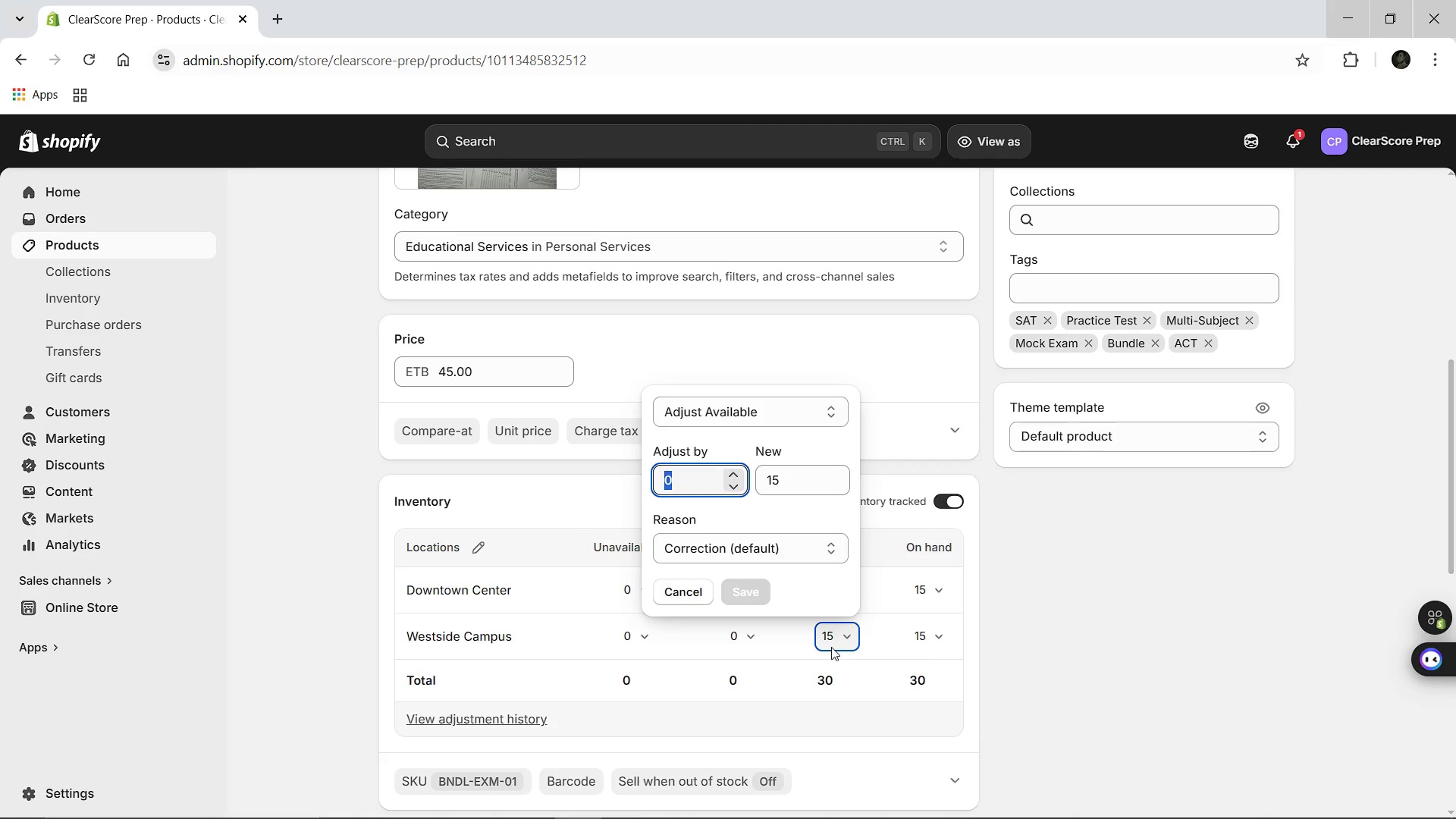 
key(5)
 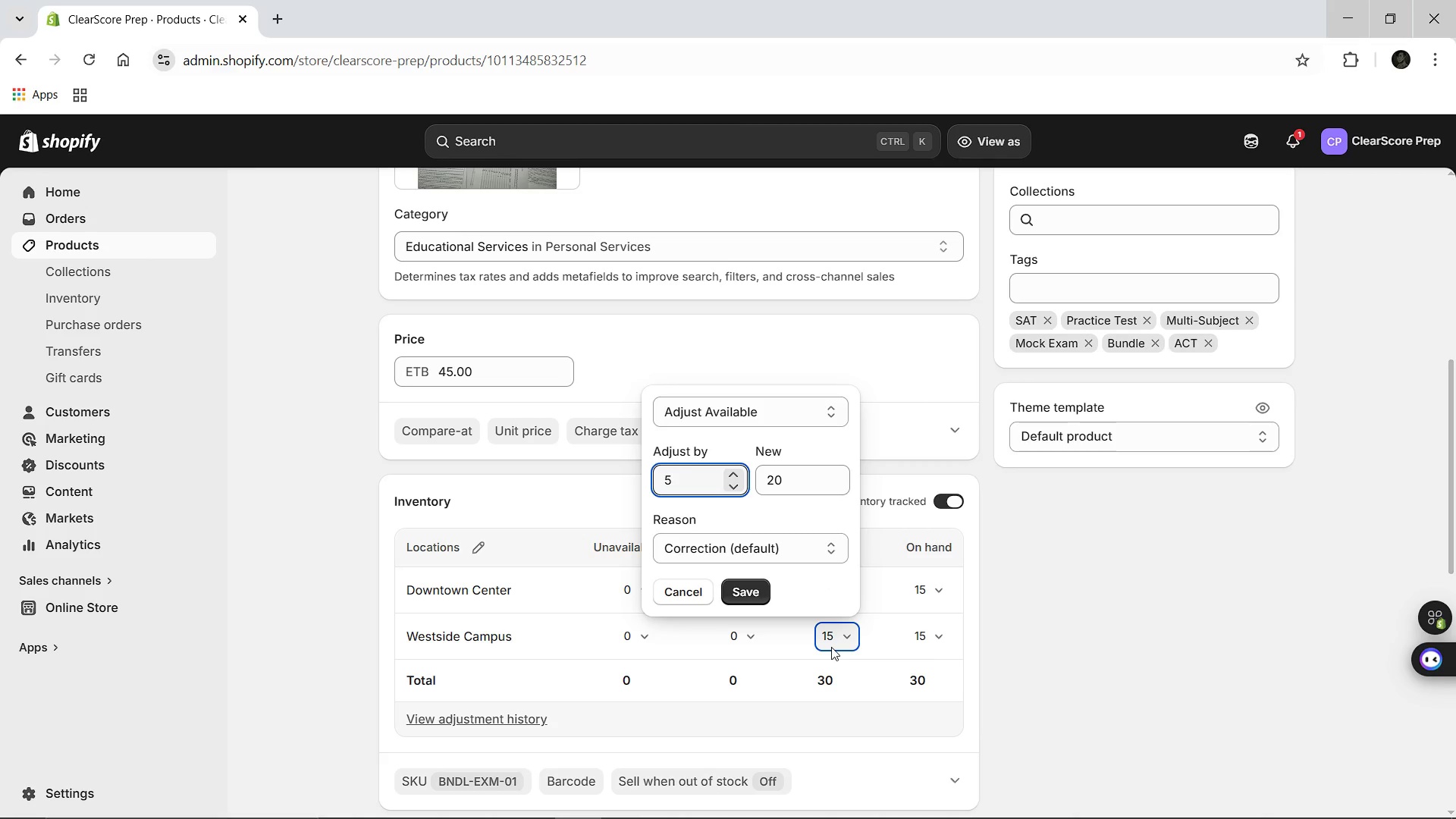 
key(Backspace)
 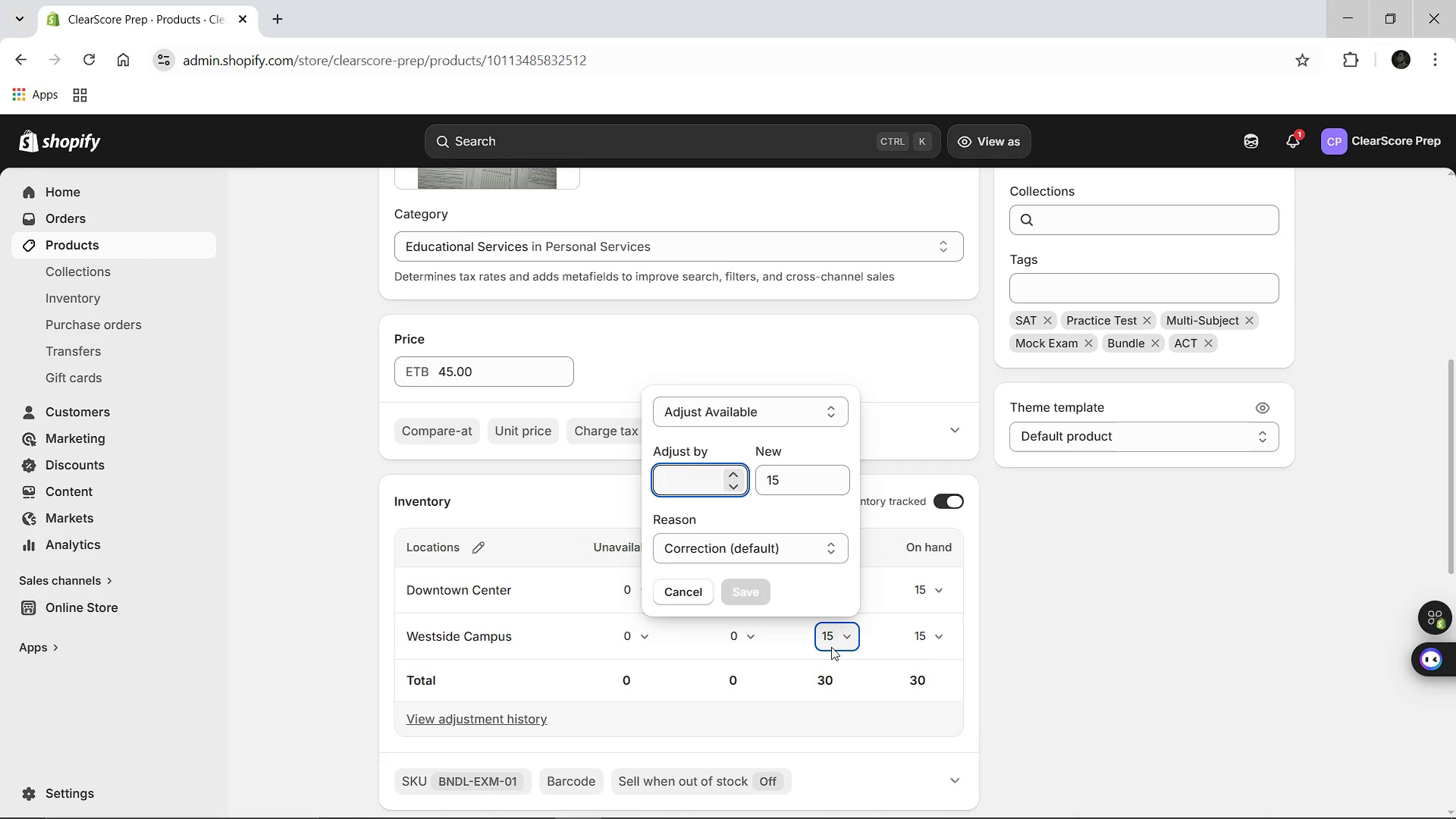 
type(234)
key(Backspace)
 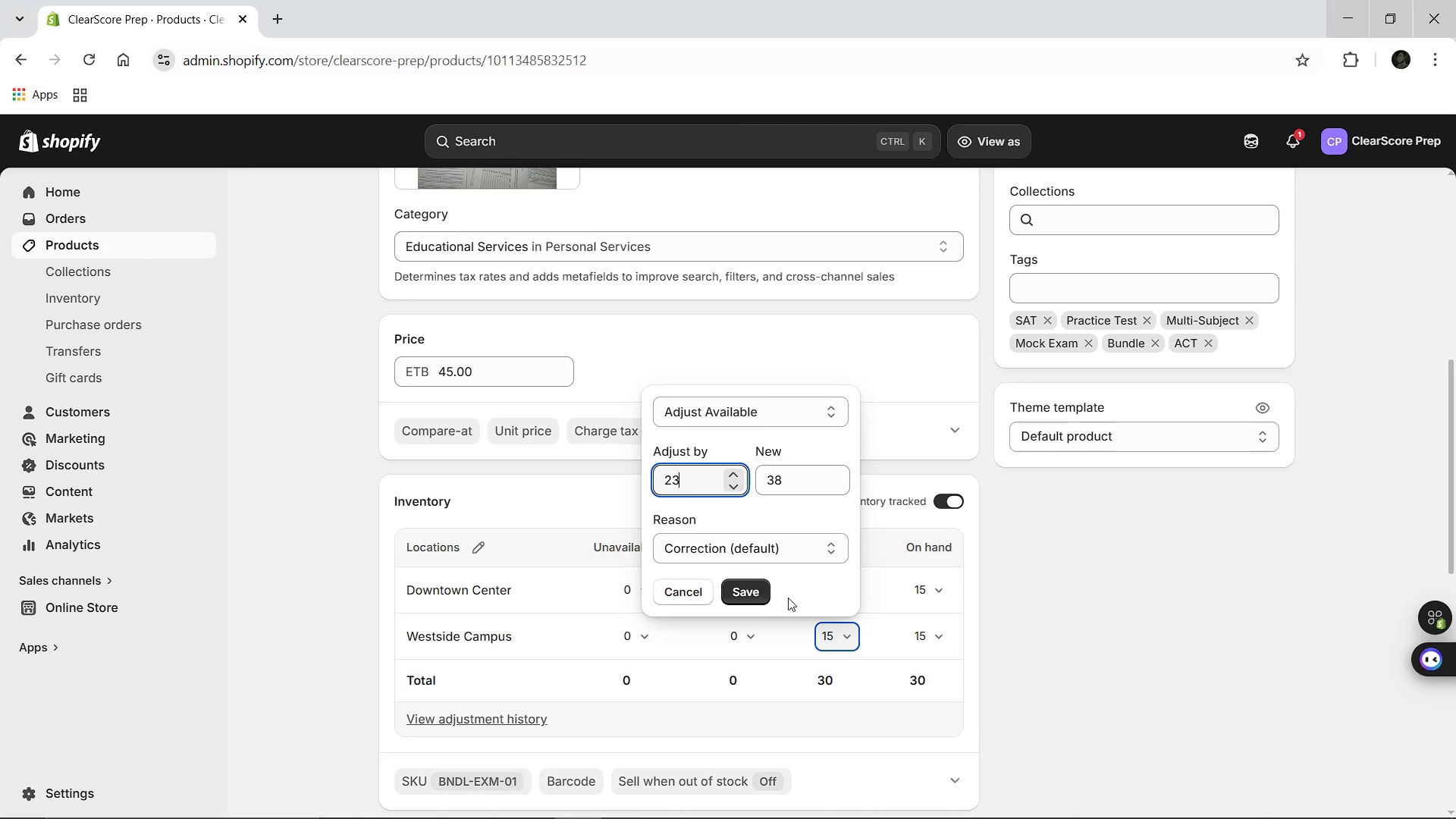 
left_click([761, 591])
 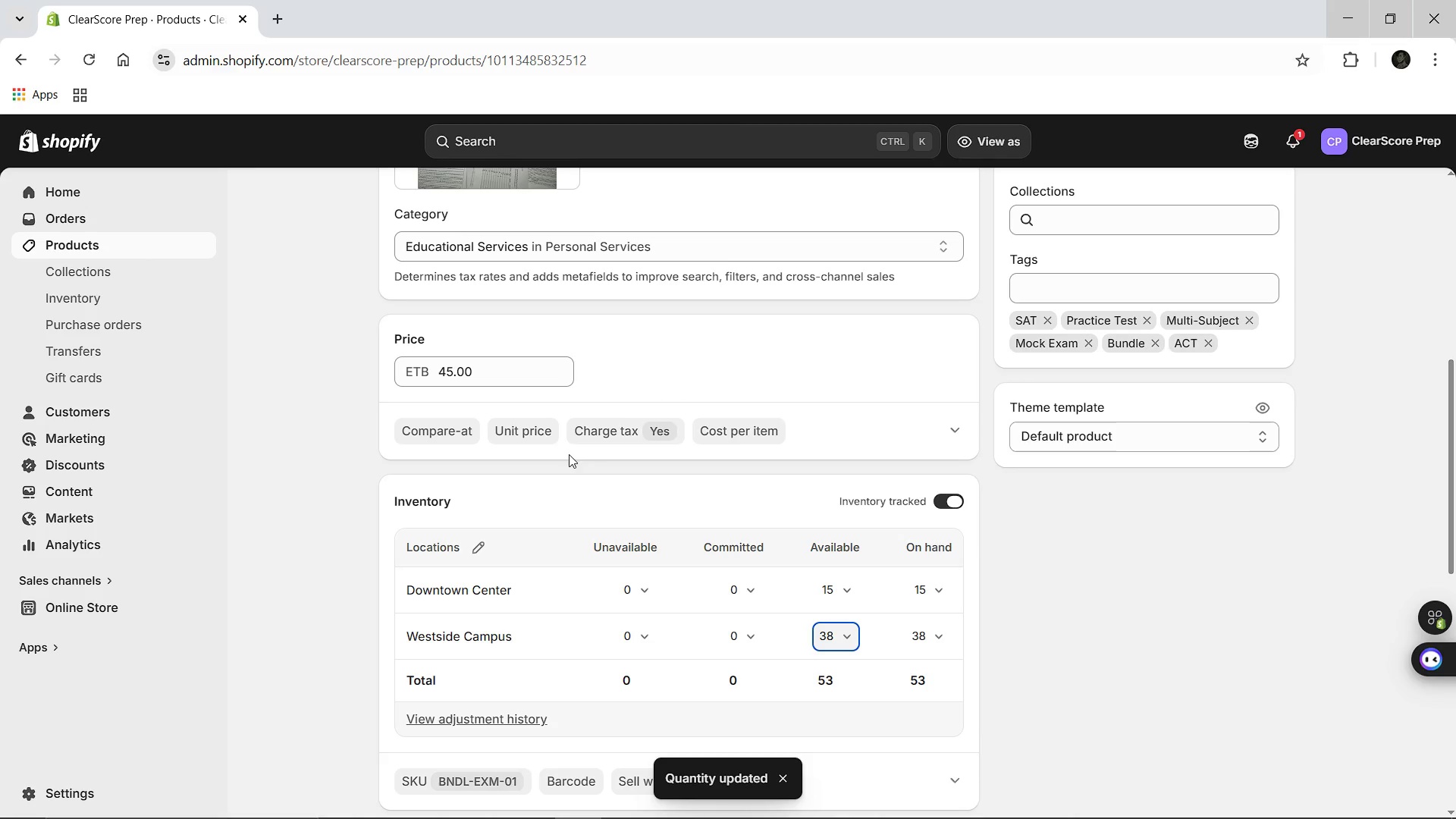 
wait(9.84)
 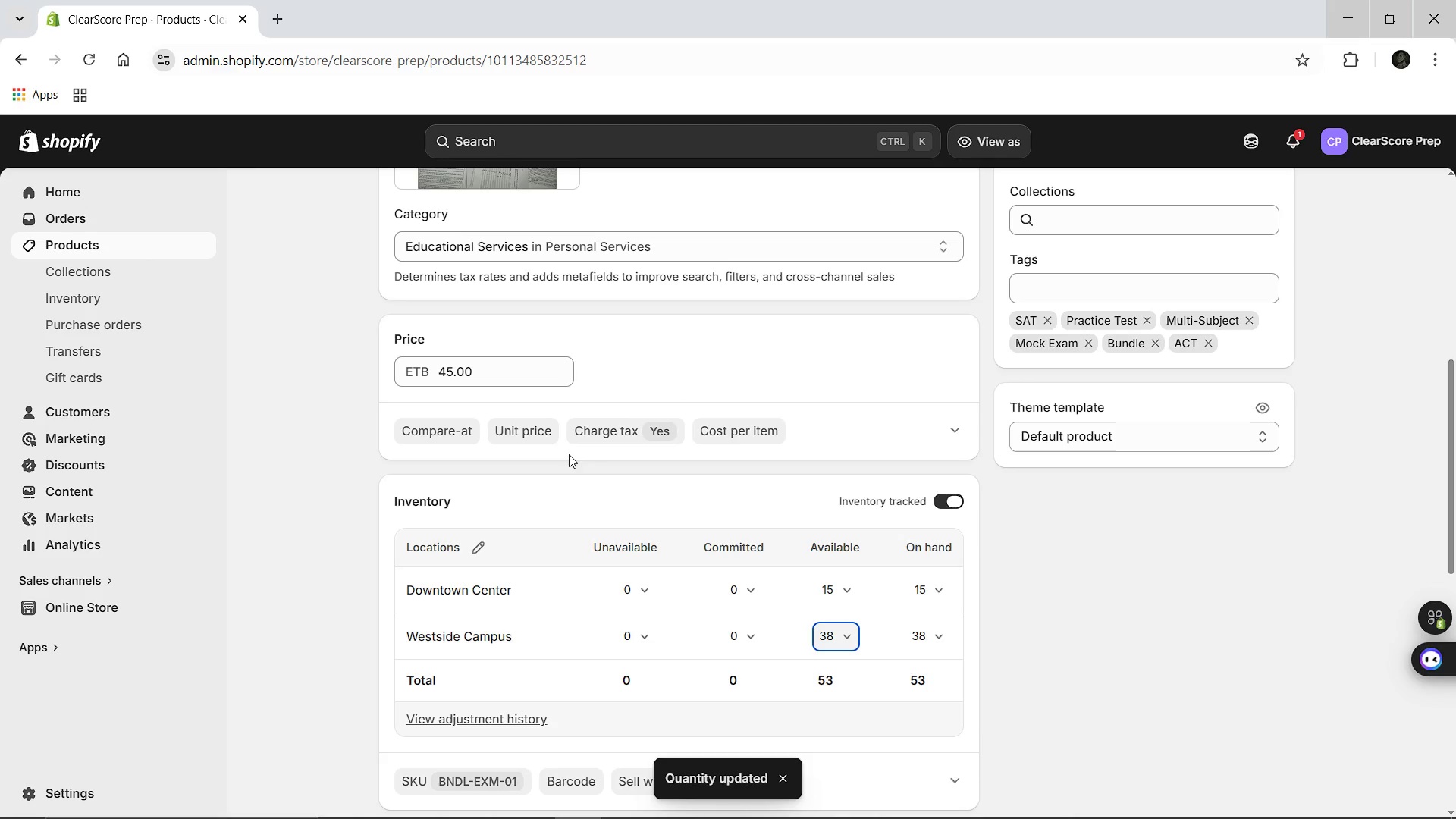 
left_click([394, 200])
 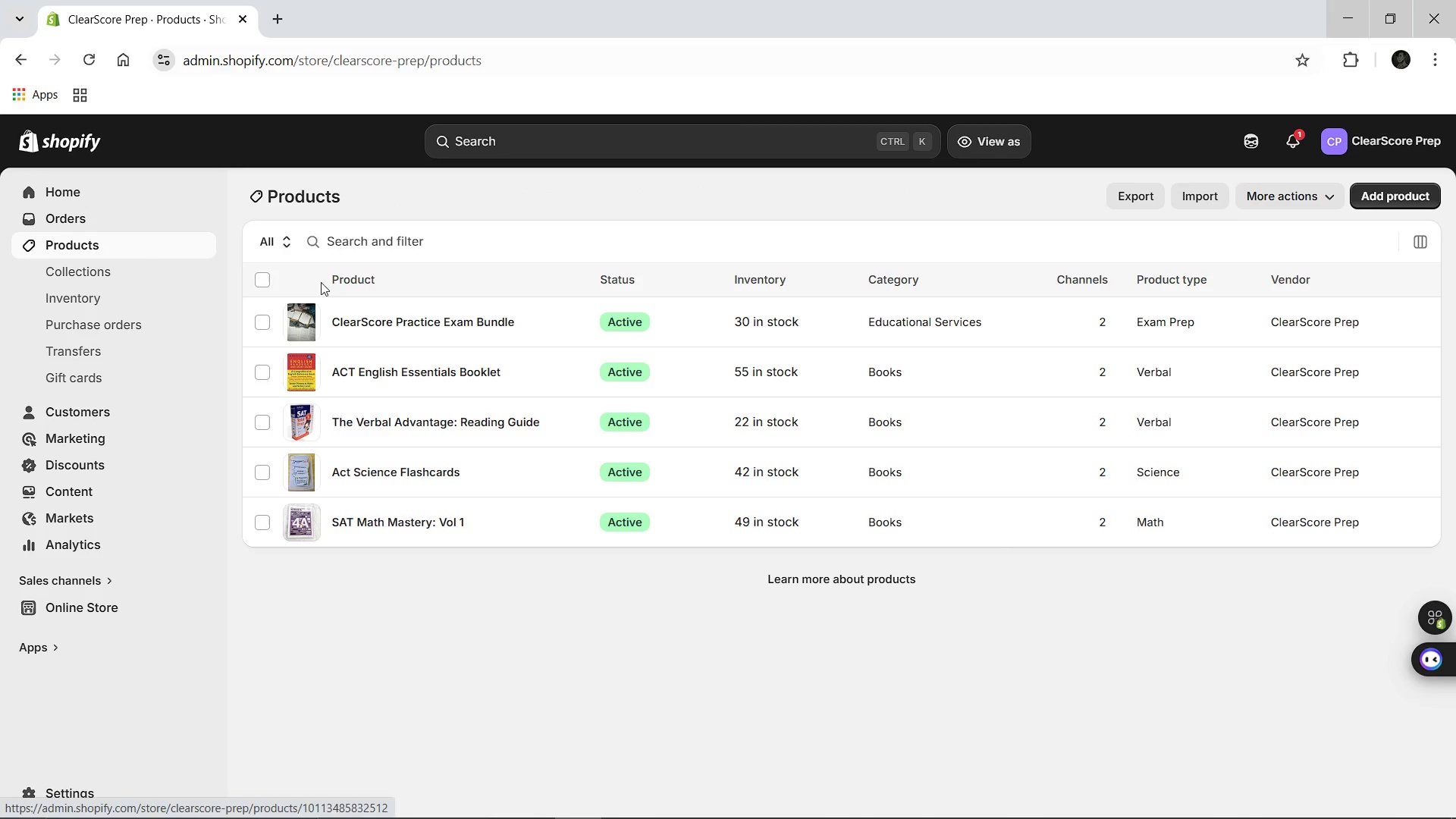 
wait(13.42)
 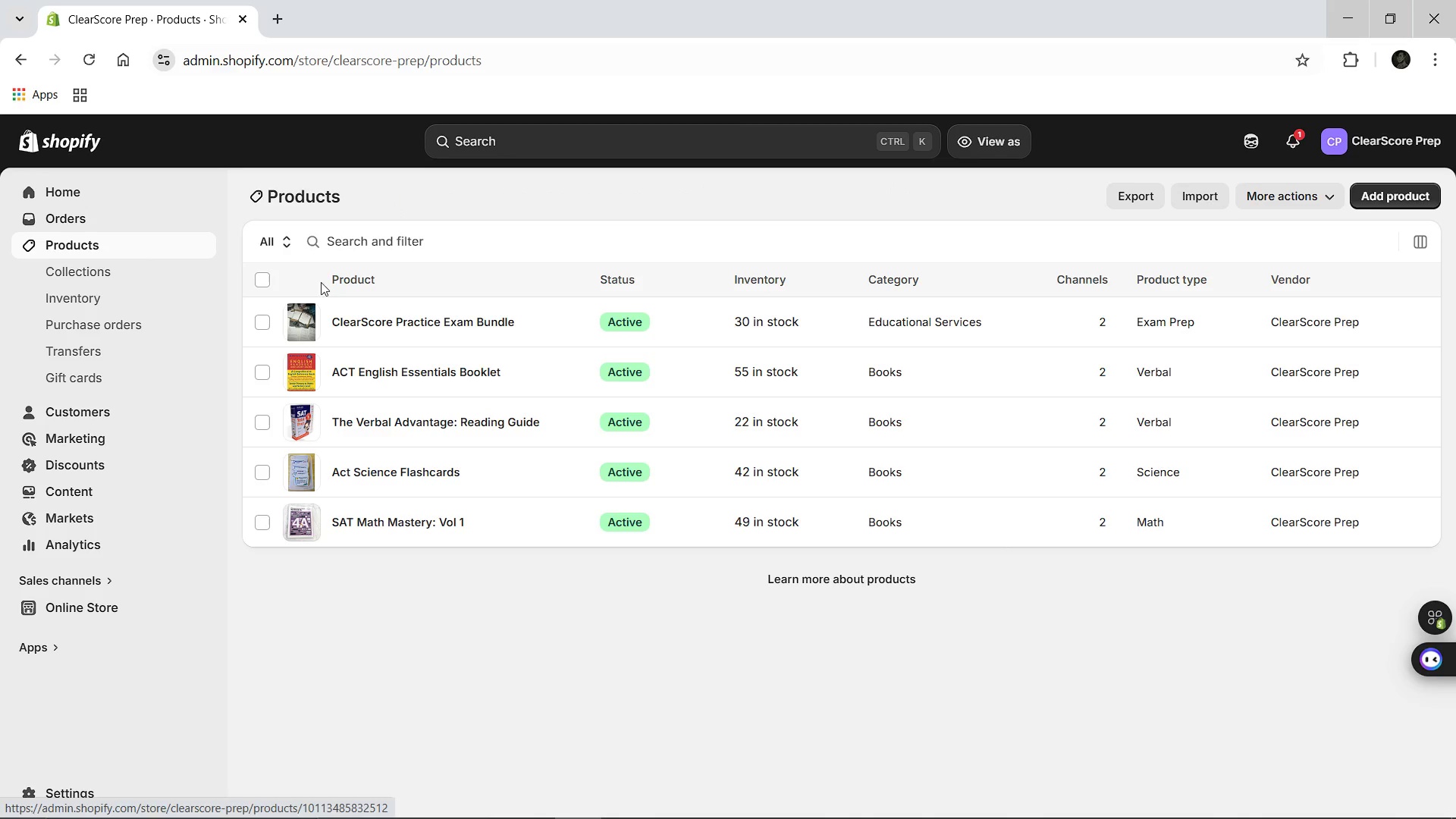 
left_click([112, 296])
 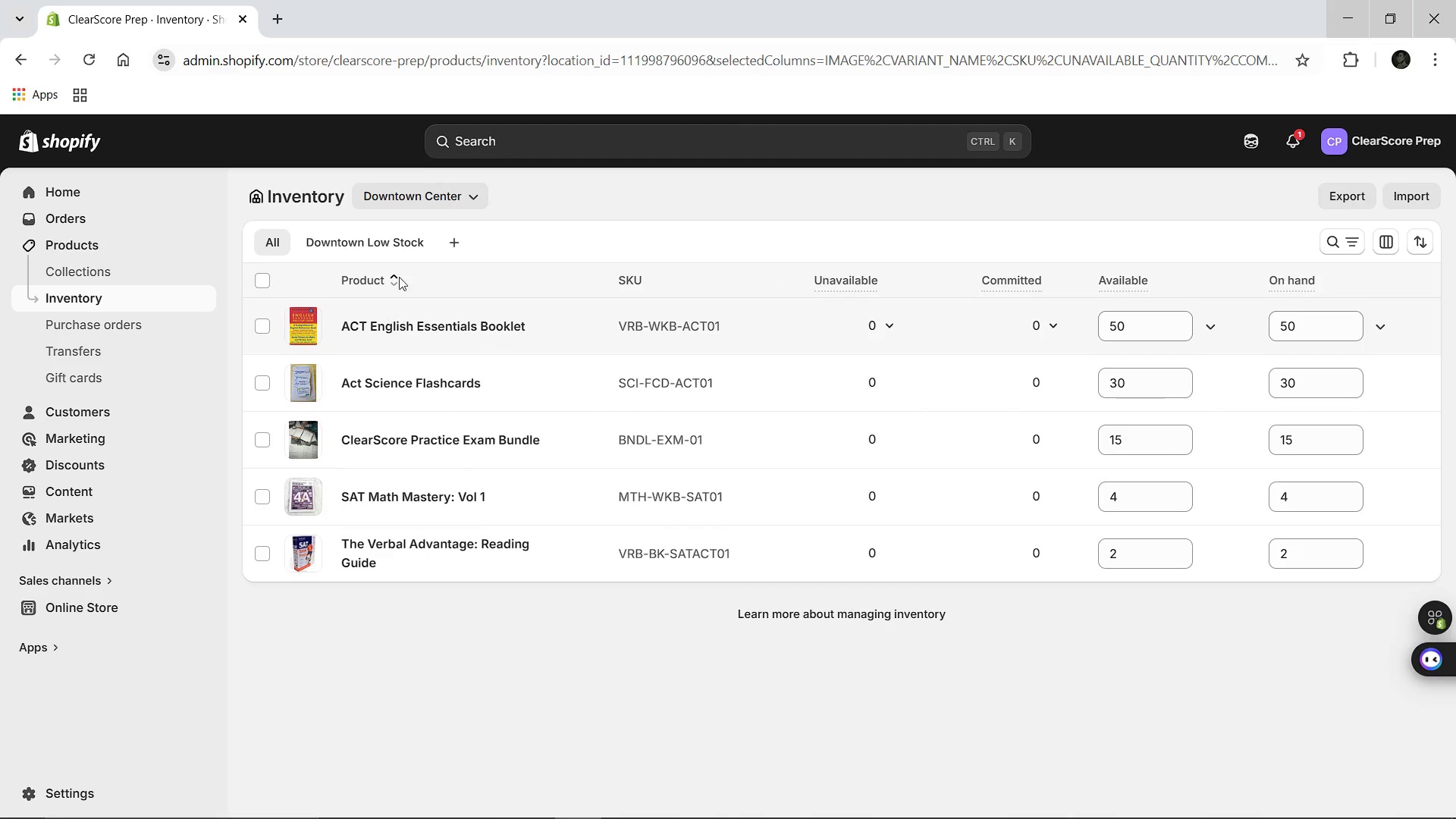 
left_click([386, 237])
 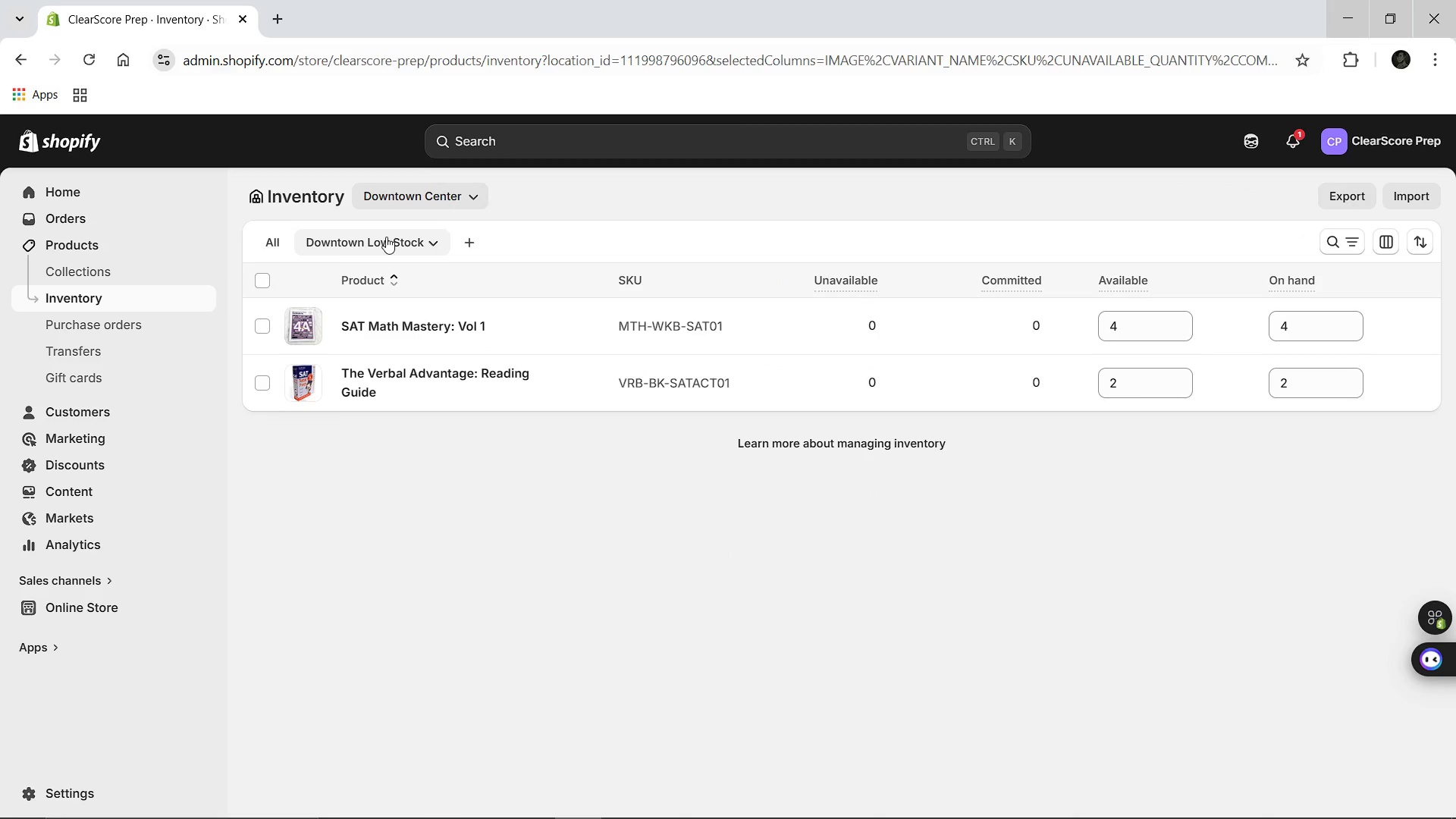 
wait(10.91)
 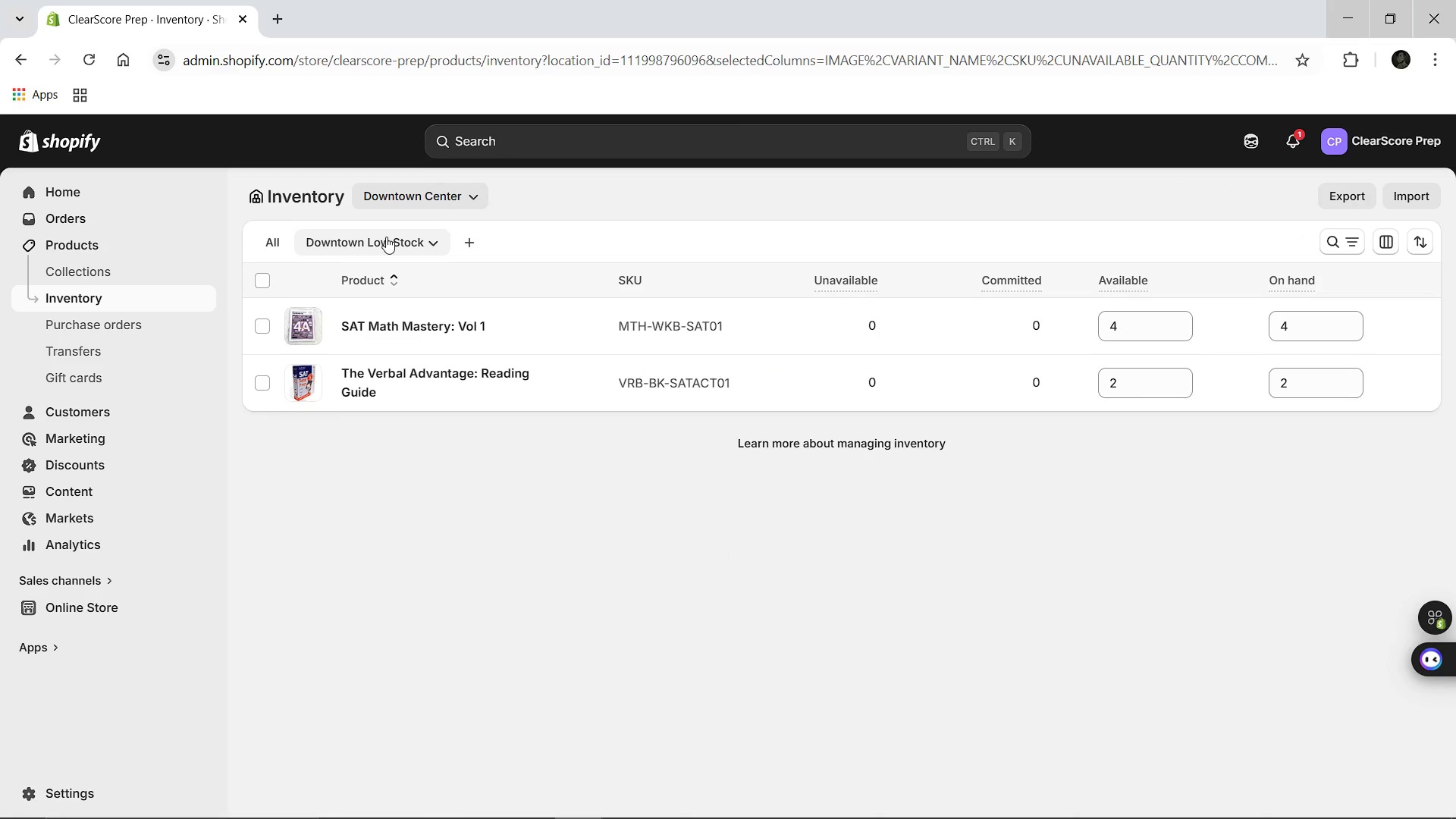 
left_click([470, 245])
 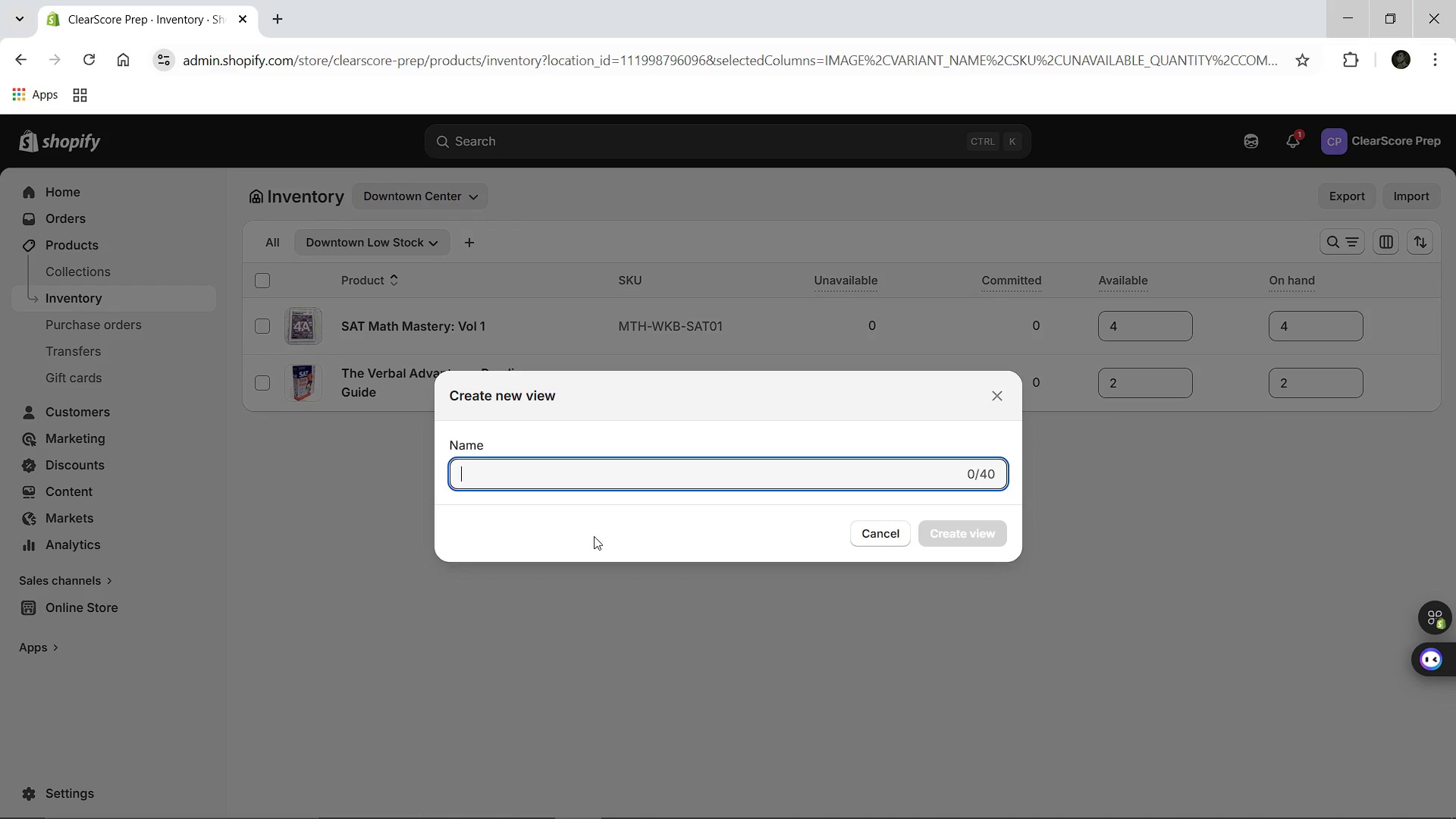 
wait(5.92)
 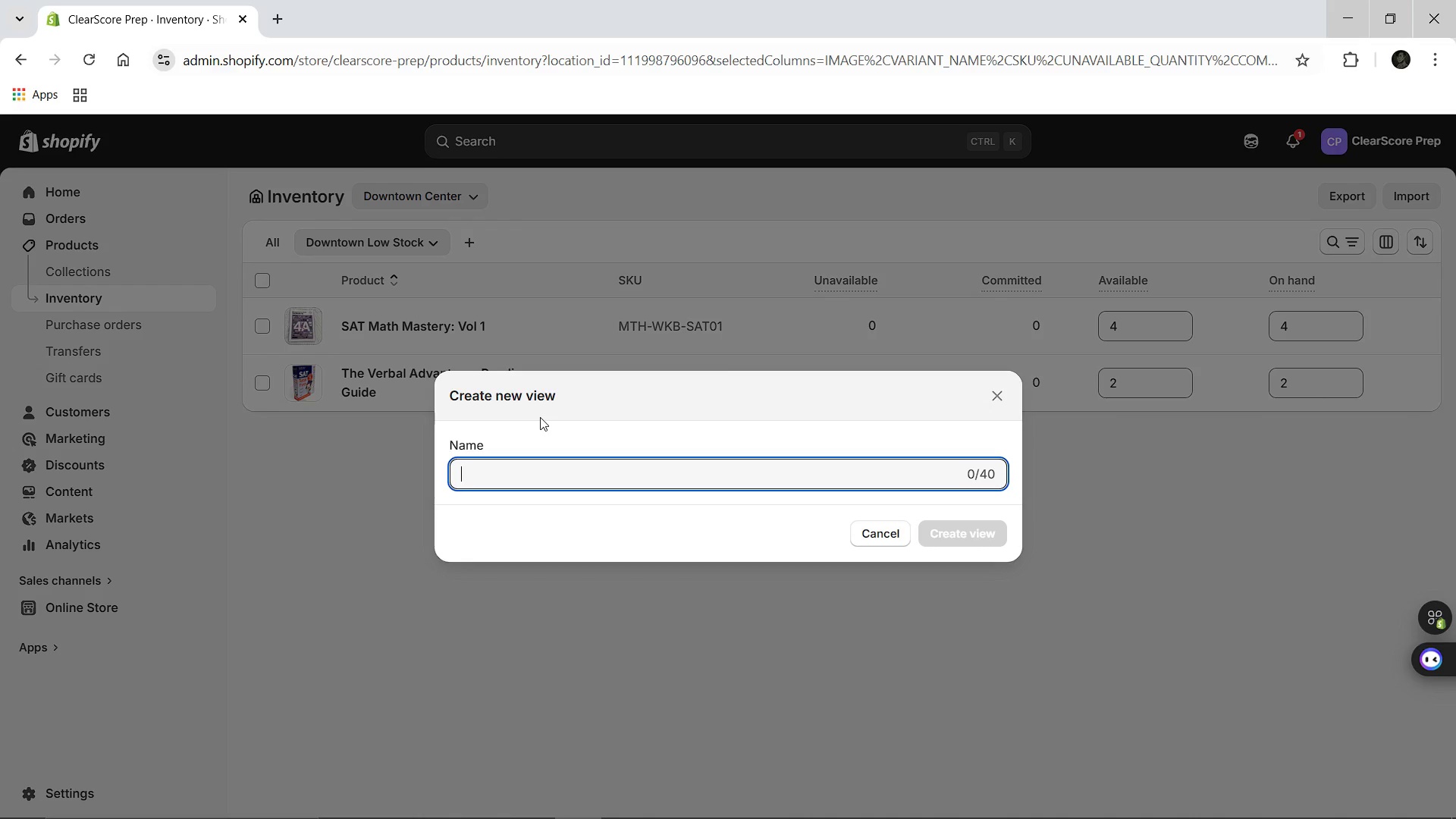 
left_click([582, 589])
 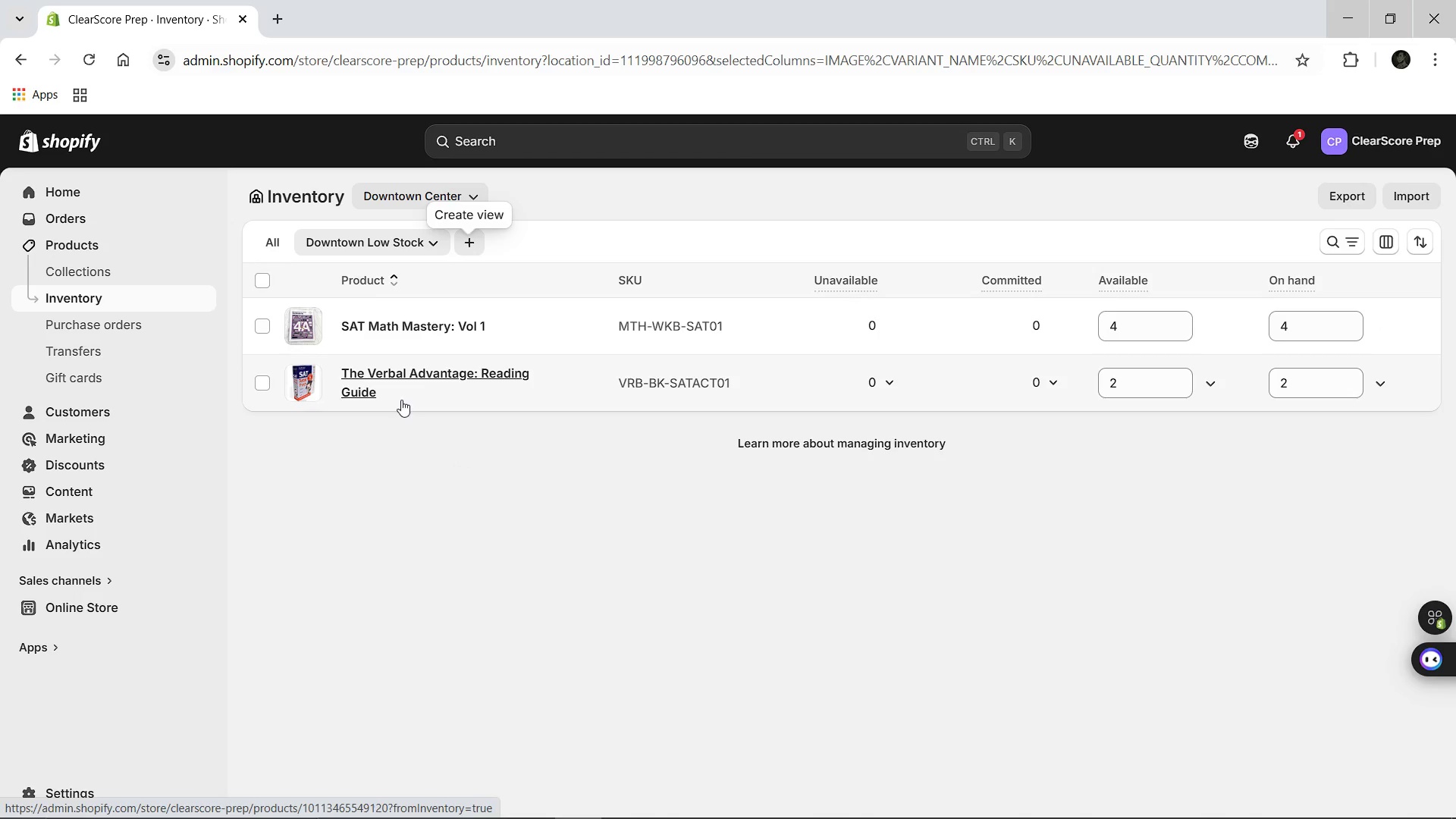 
wait(14.95)
 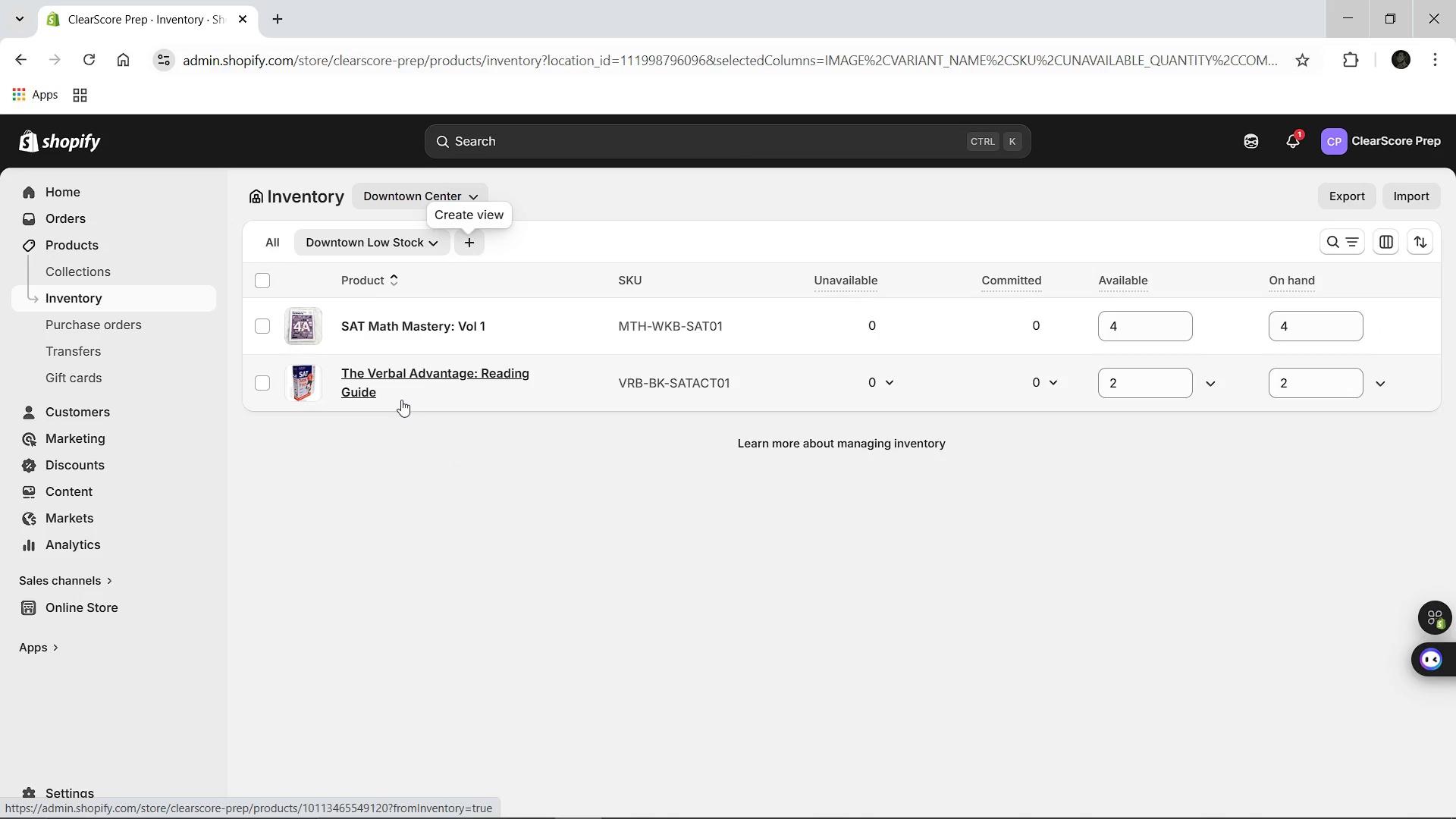 
left_click([702, 805])